 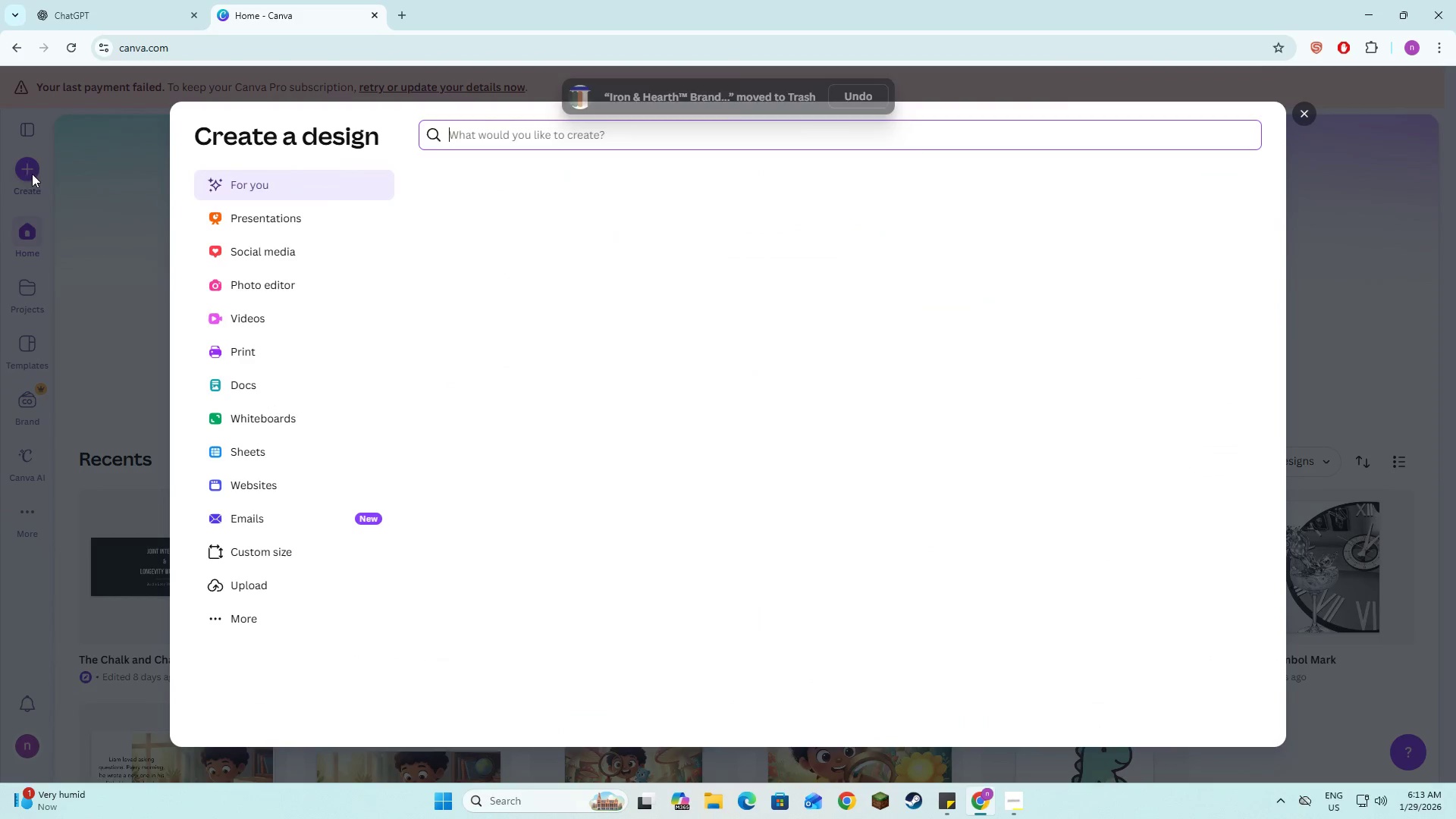 
left_click([293, 546])
 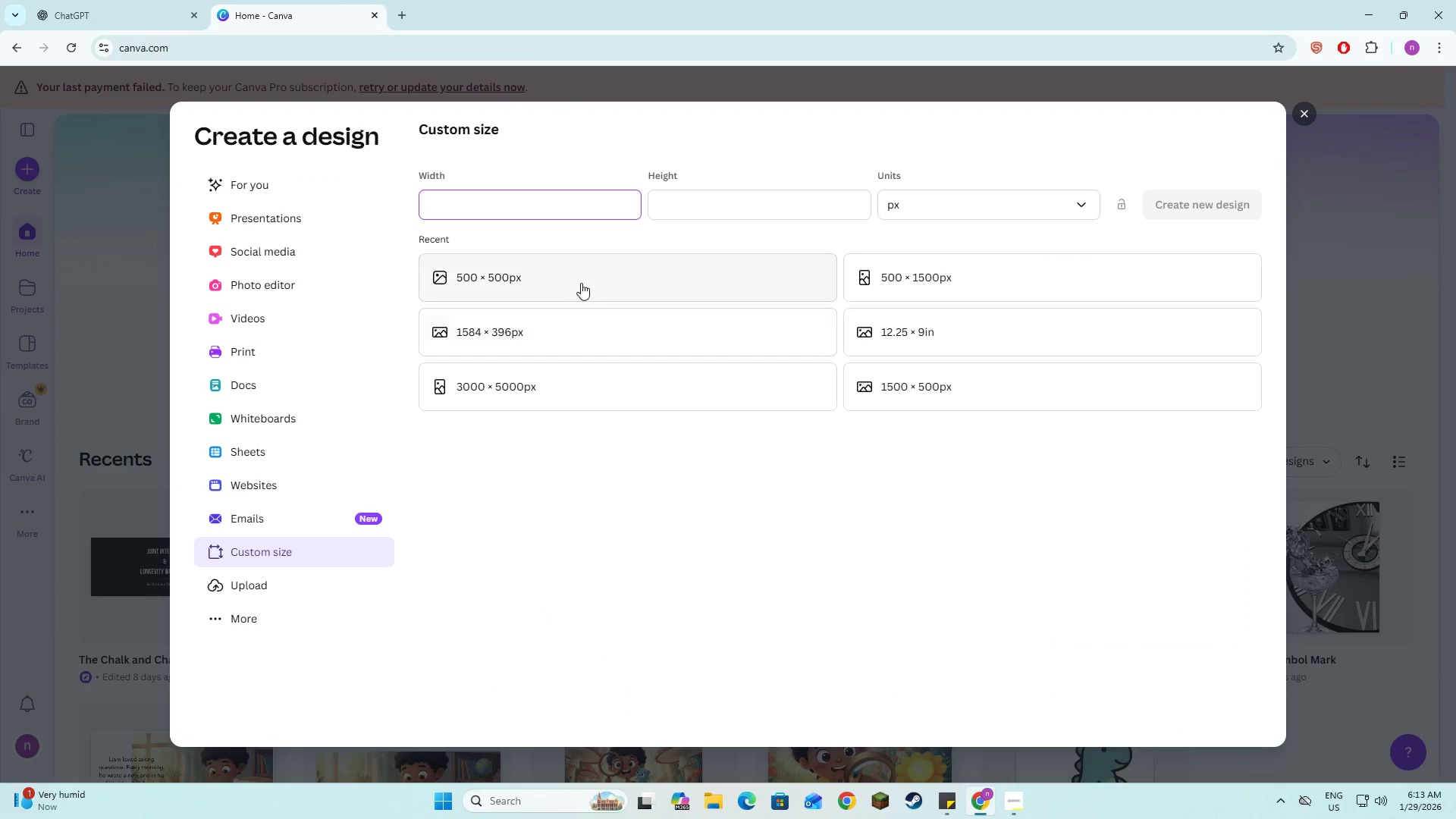 
left_click([581, 283])
 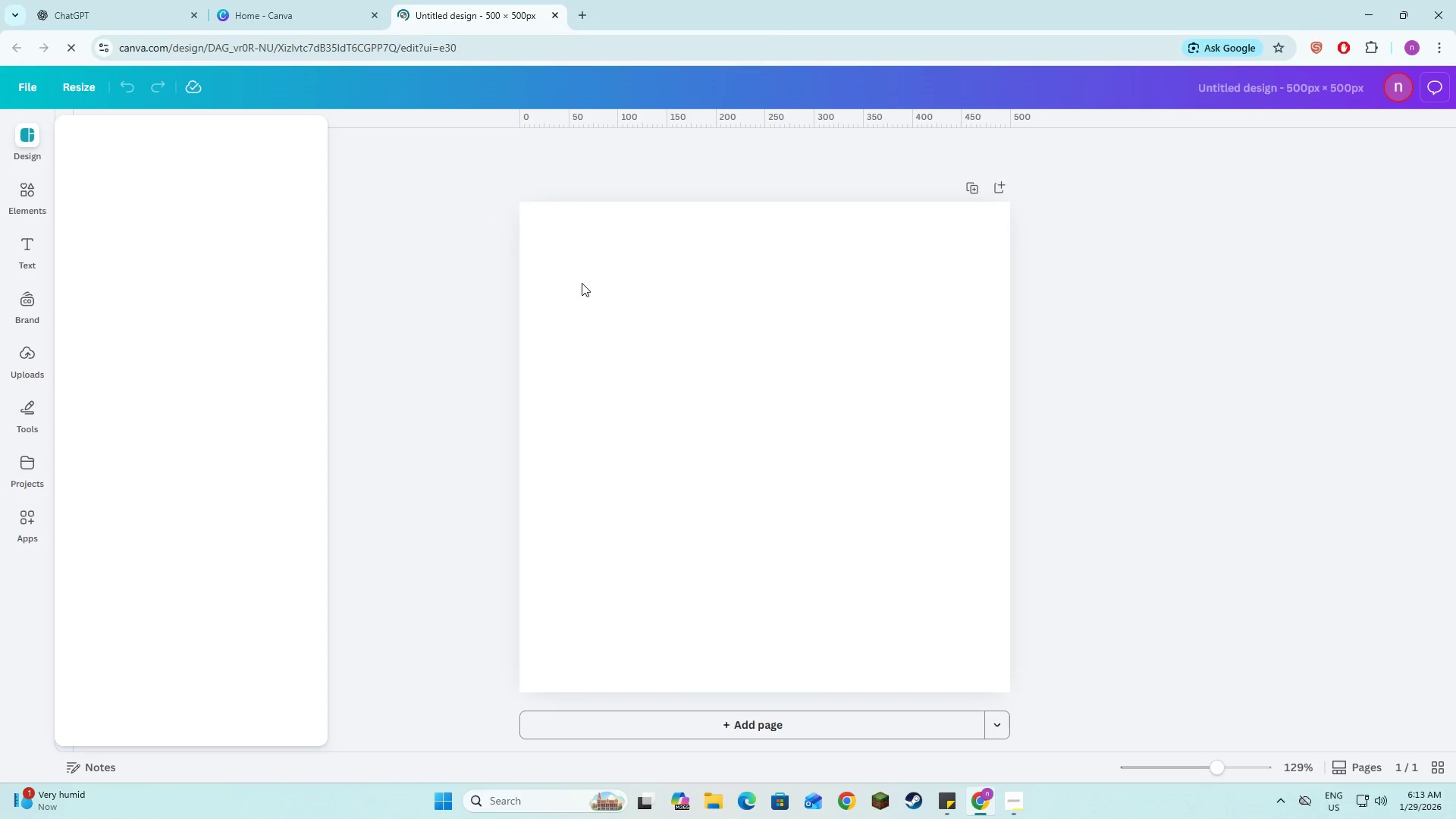 
wait(5.08)
 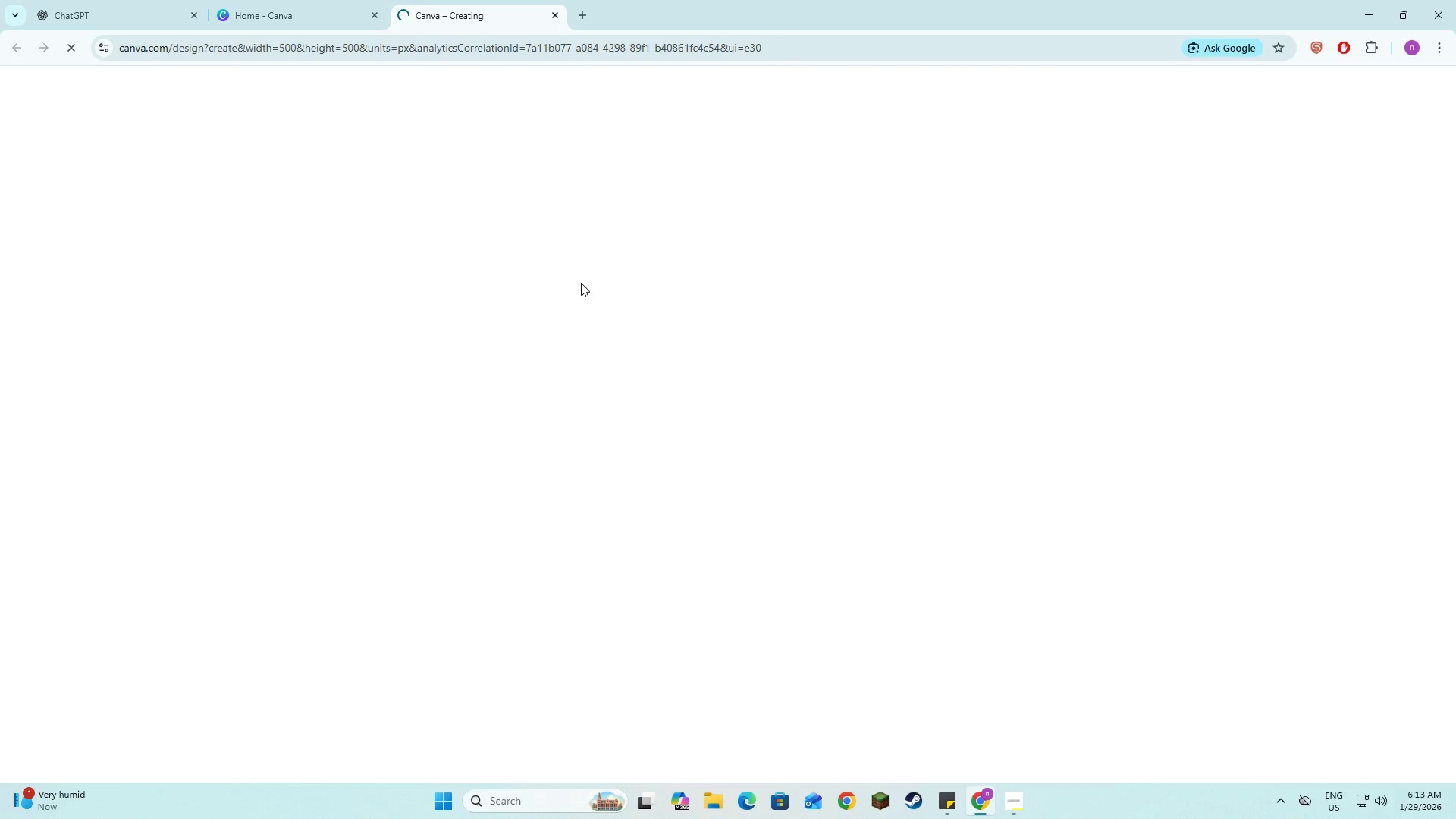 
left_click([366, 343])
 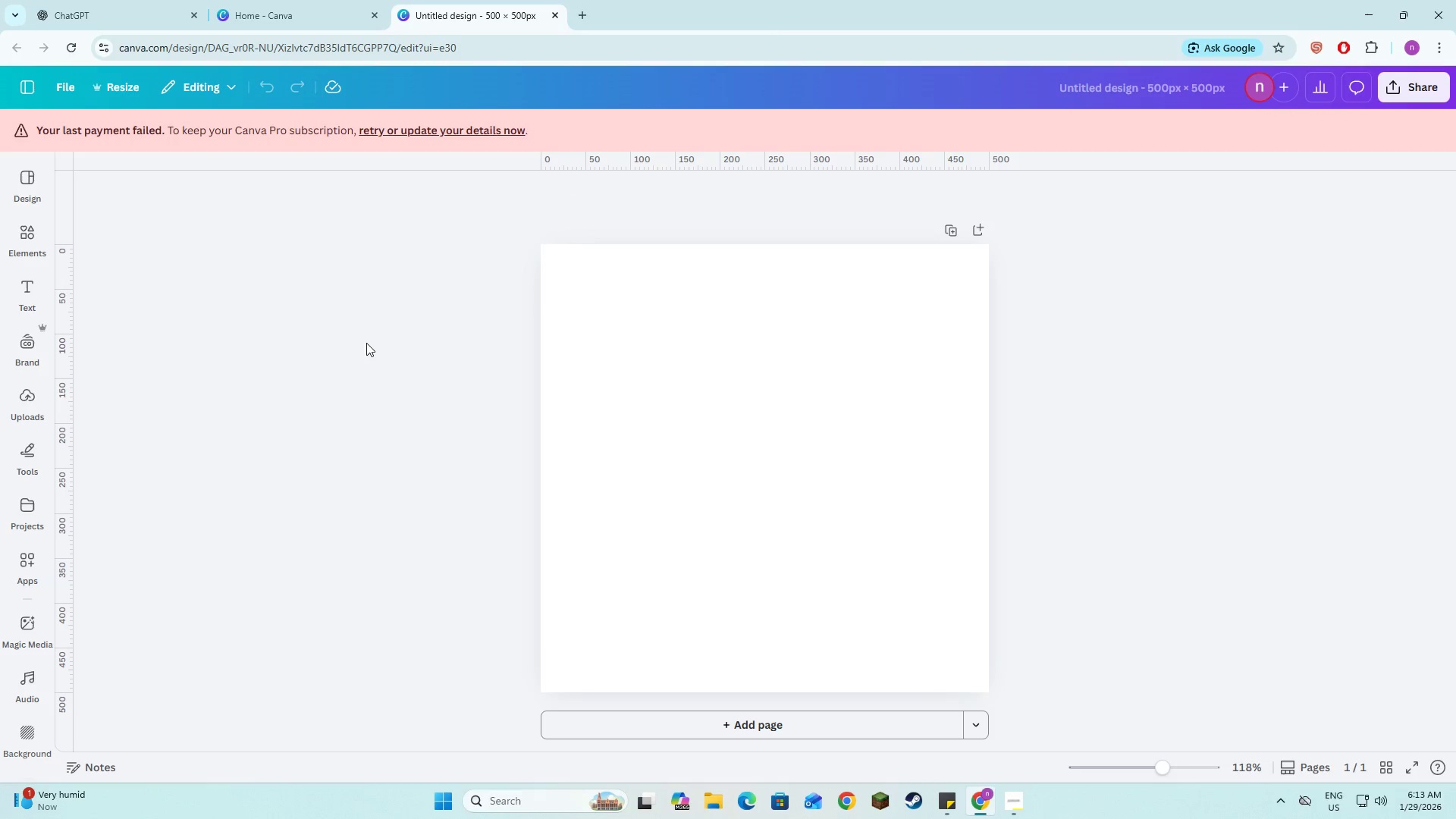 
left_click([767, 340])
 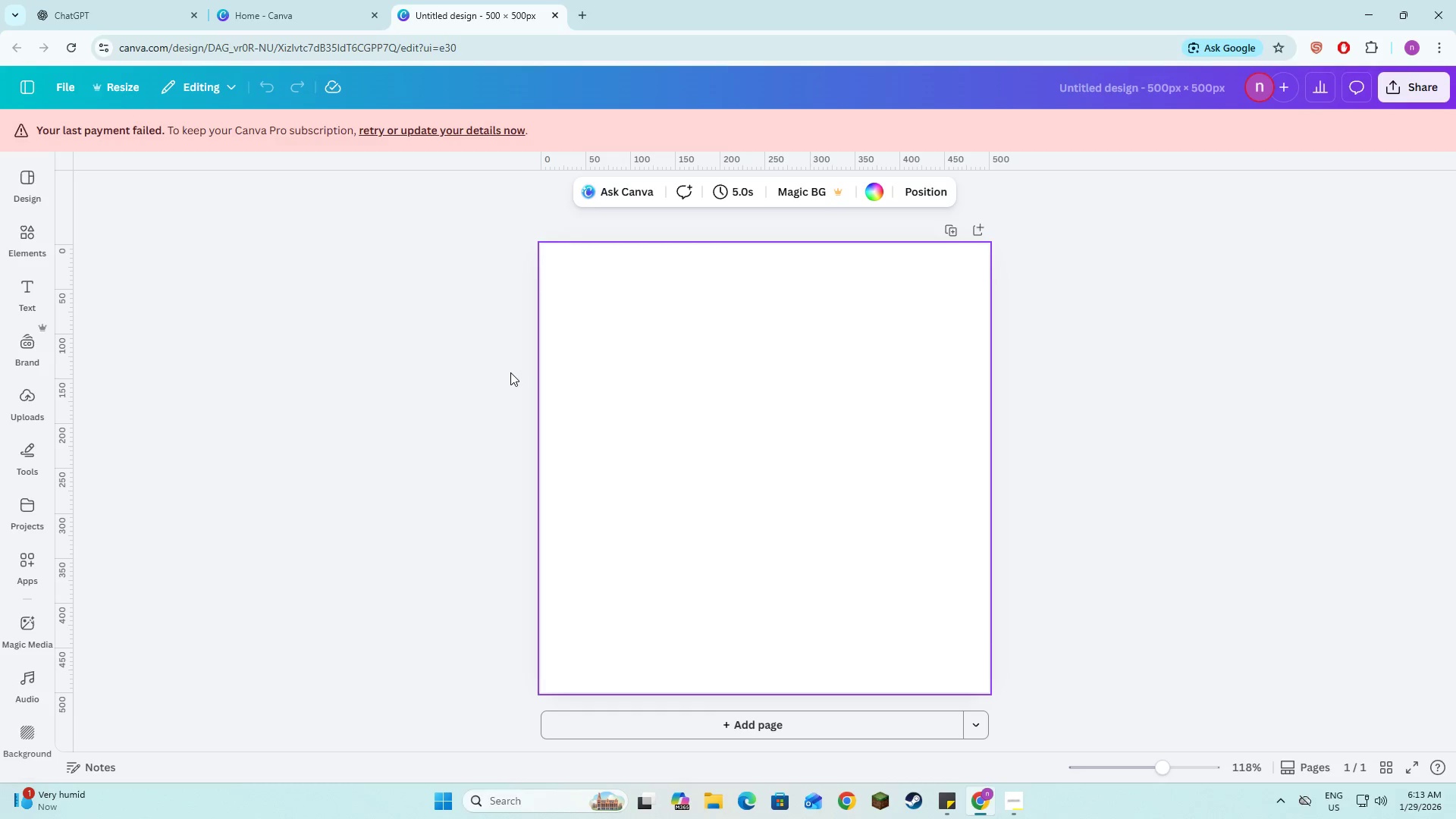 
left_click([429, 391])
 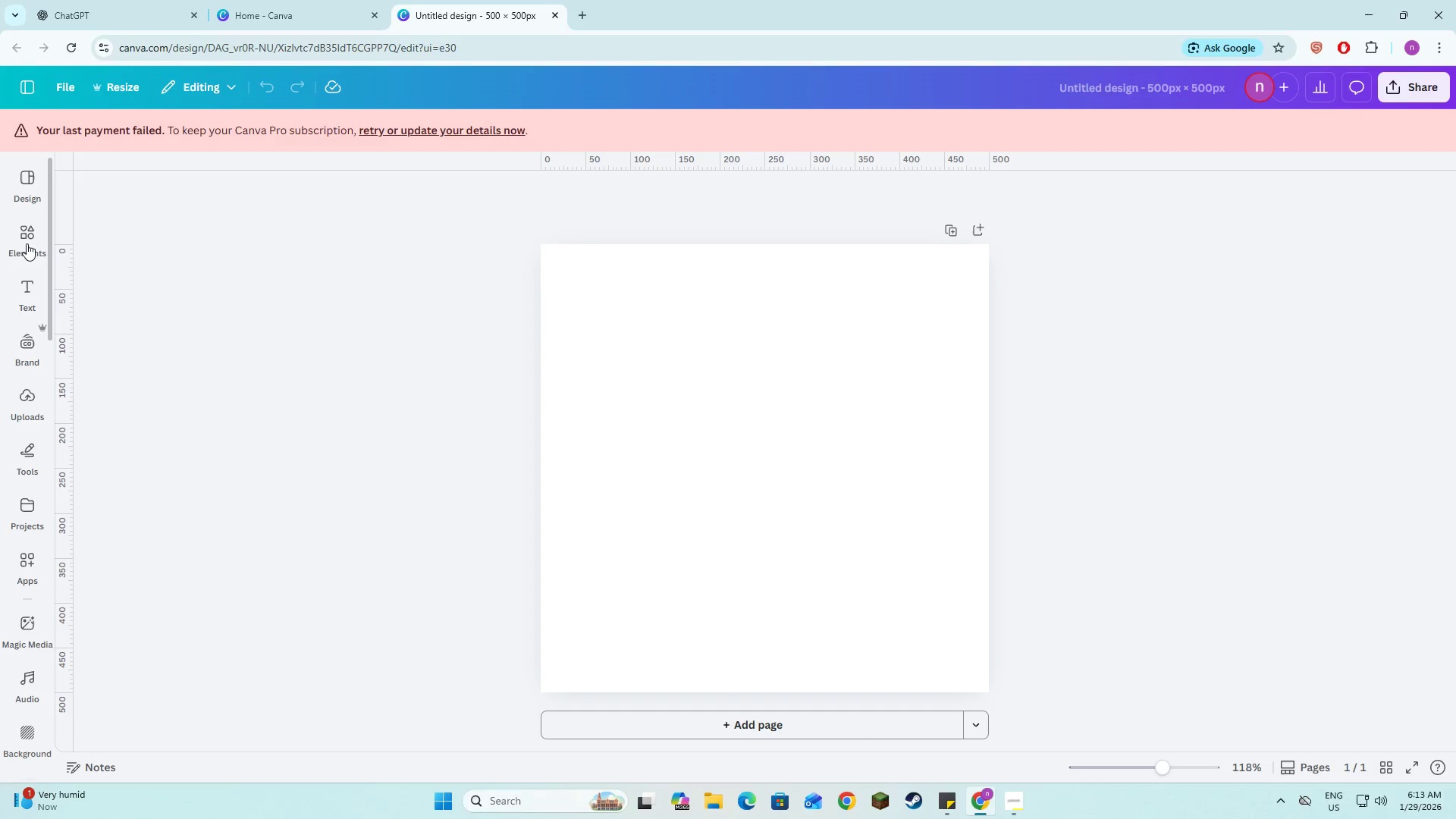 
left_click([27, 239])
 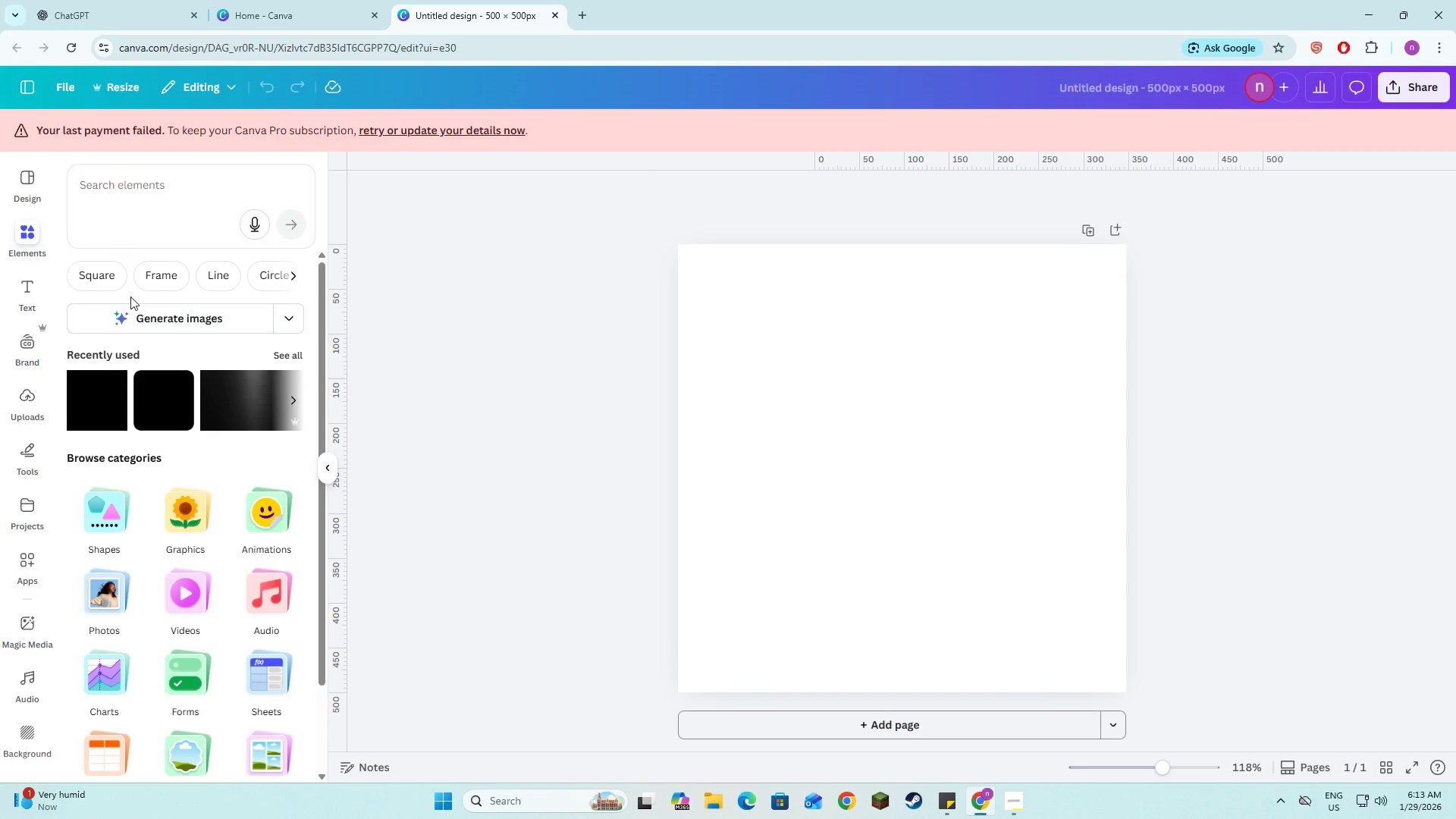 
left_click([105, 408])
 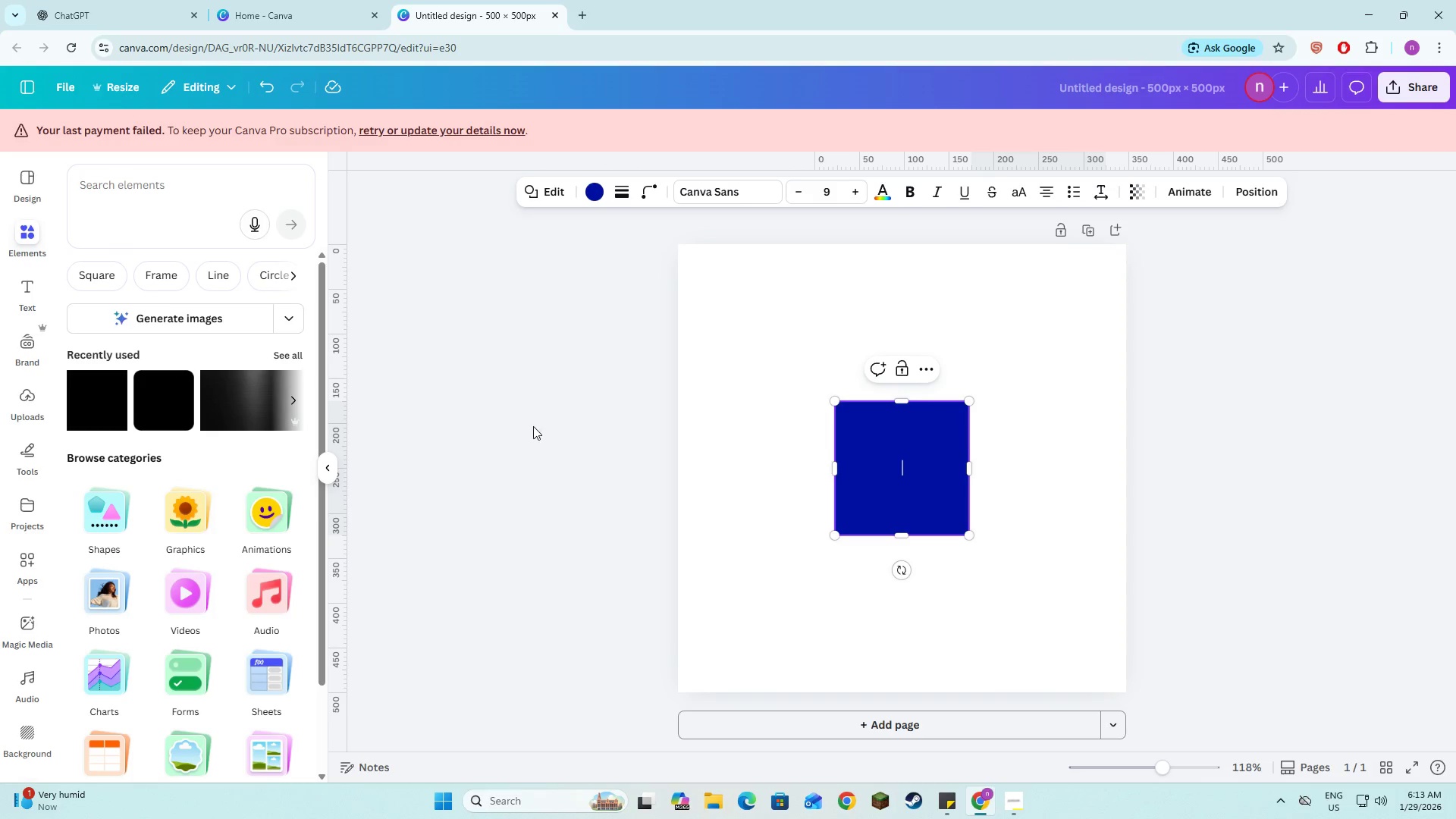 
left_click([533, 426])
 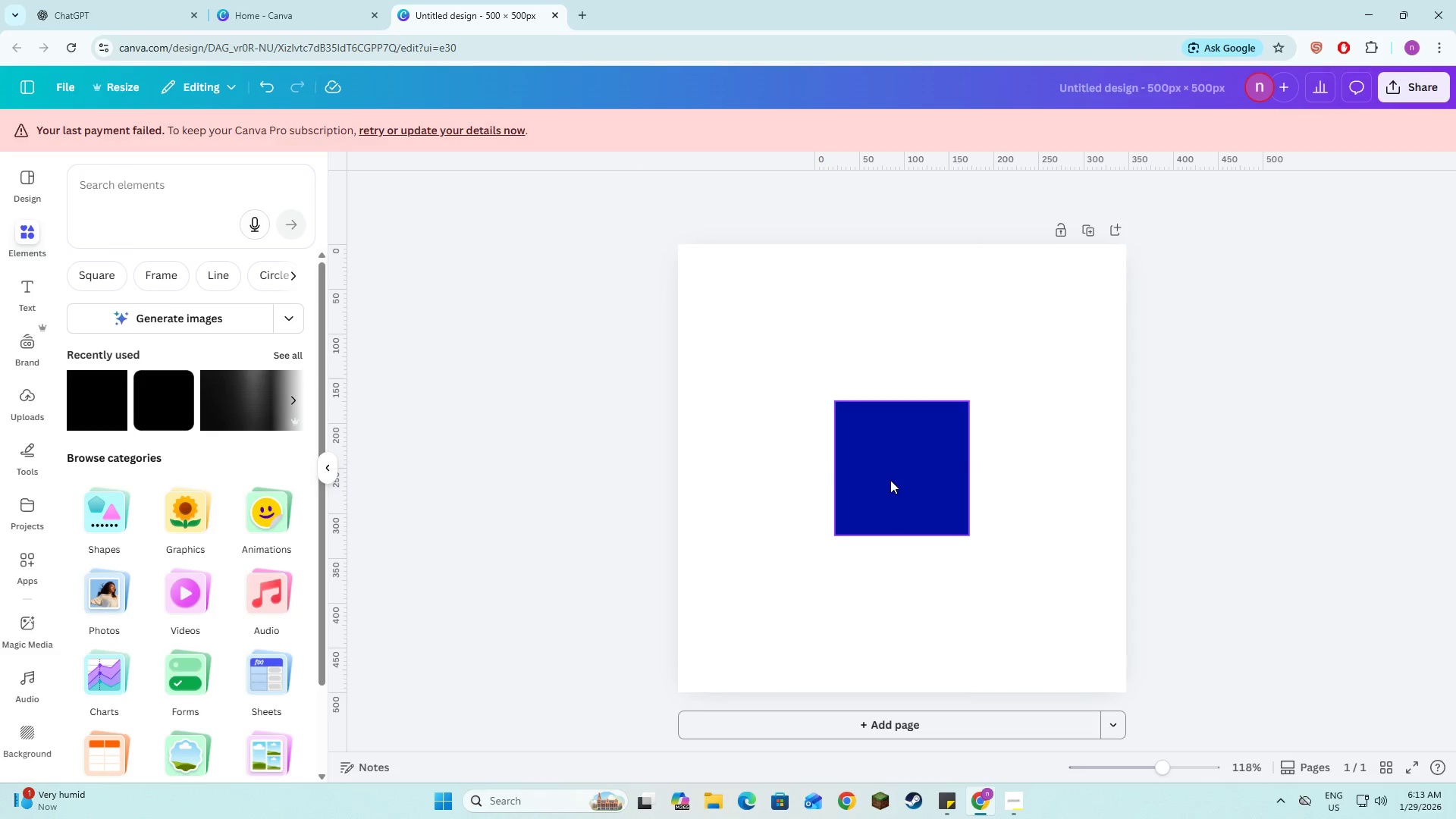 
left_click_drag(start_coordinate=[890, 481], to_coordinate=[746, 340])
 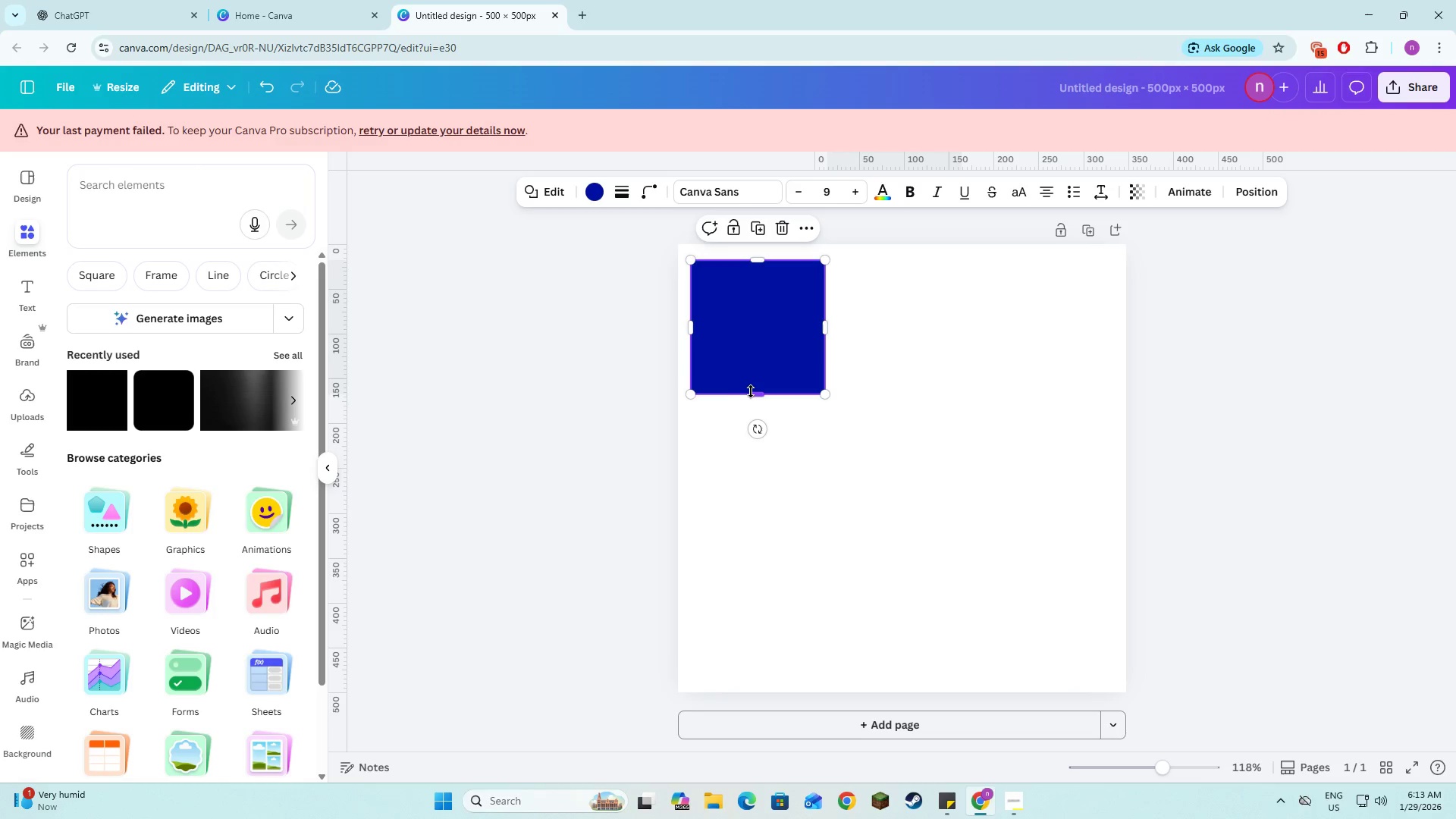 
left_click_drag(start_coordinate=[752, 391], to_coordinate=[747, 322])
 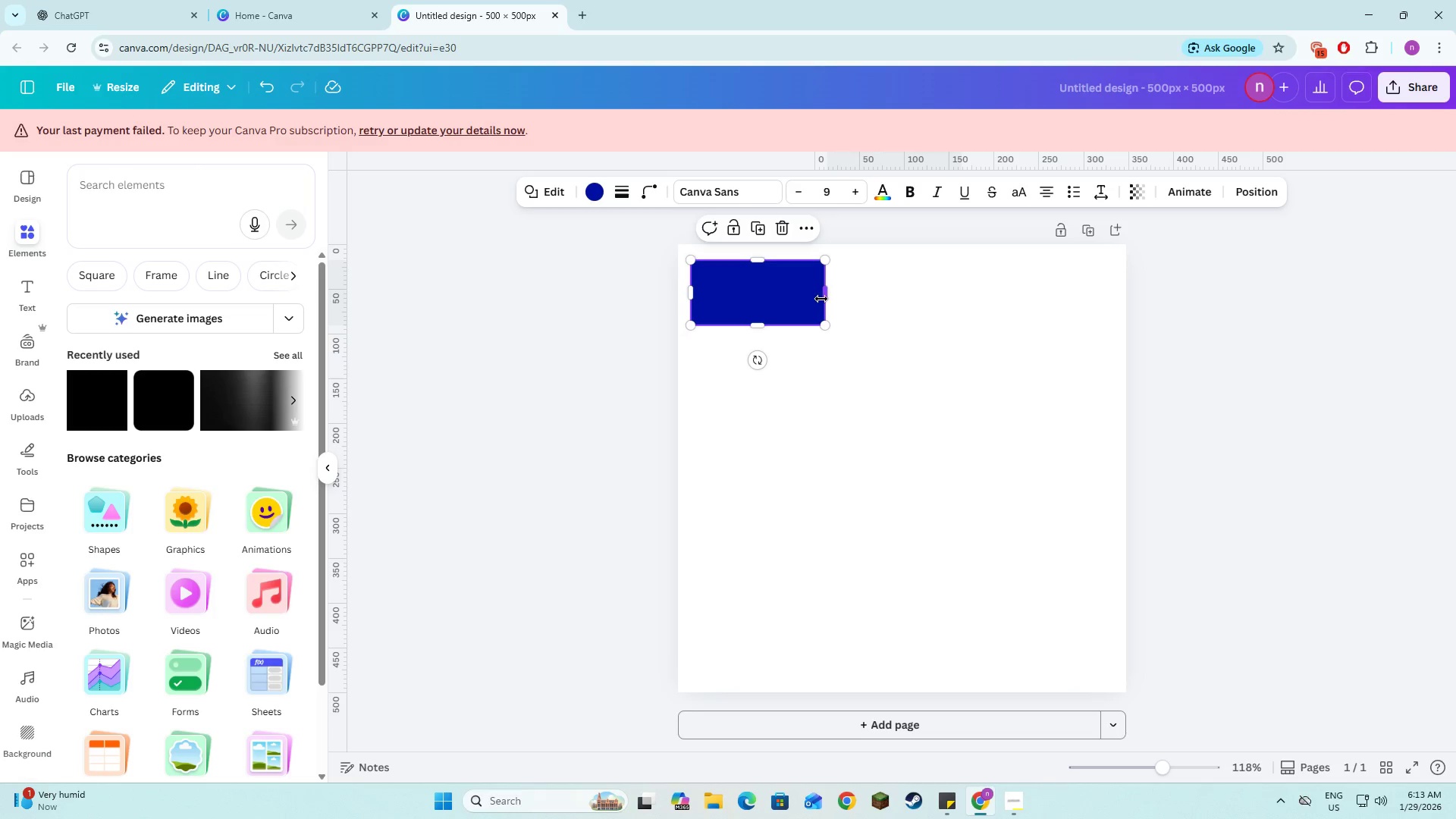 
left_click_drag(start_coordinate=[821, 298], to_coordinate=[1109, 306])
 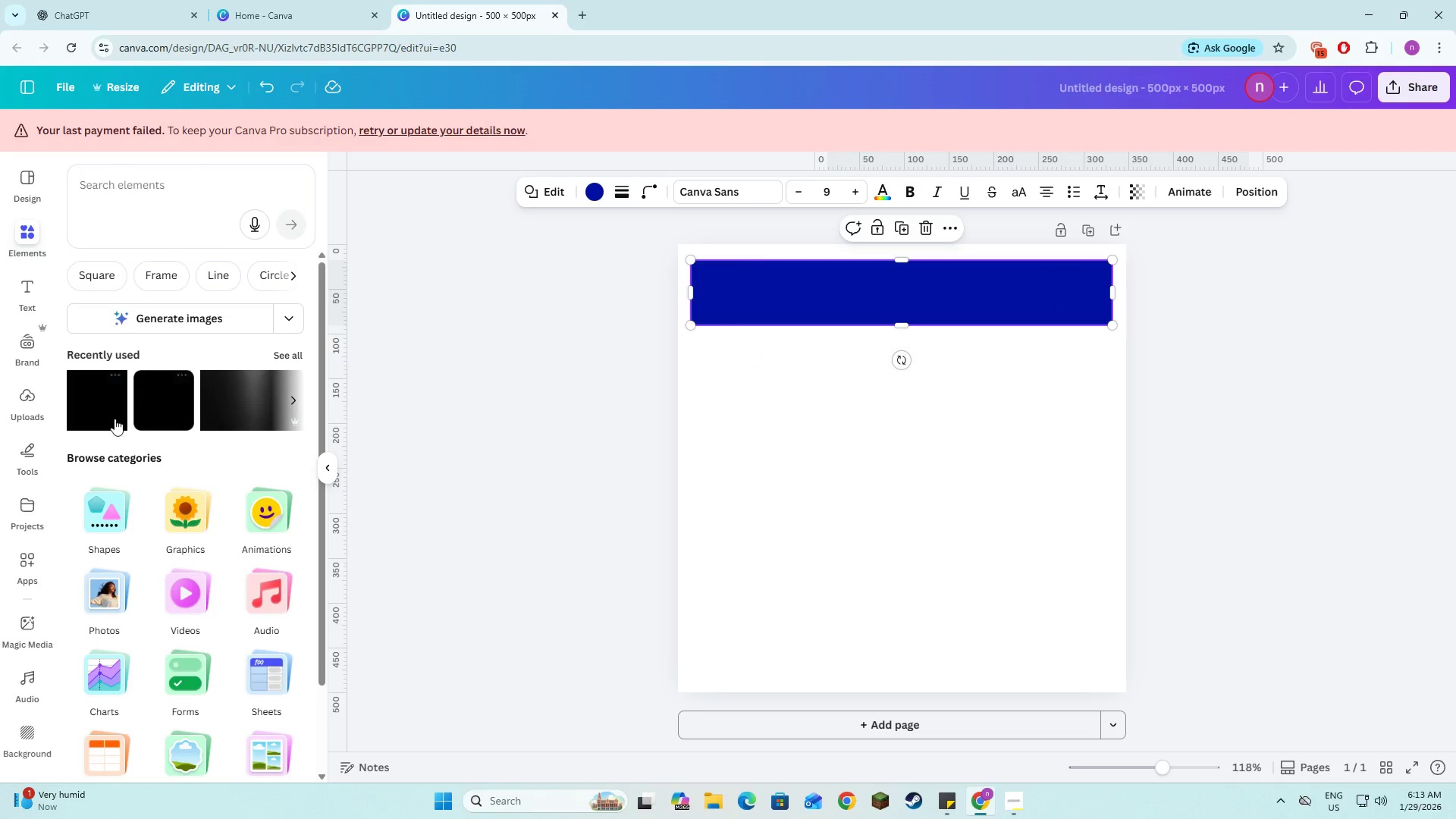 
left_click([113, 419])
 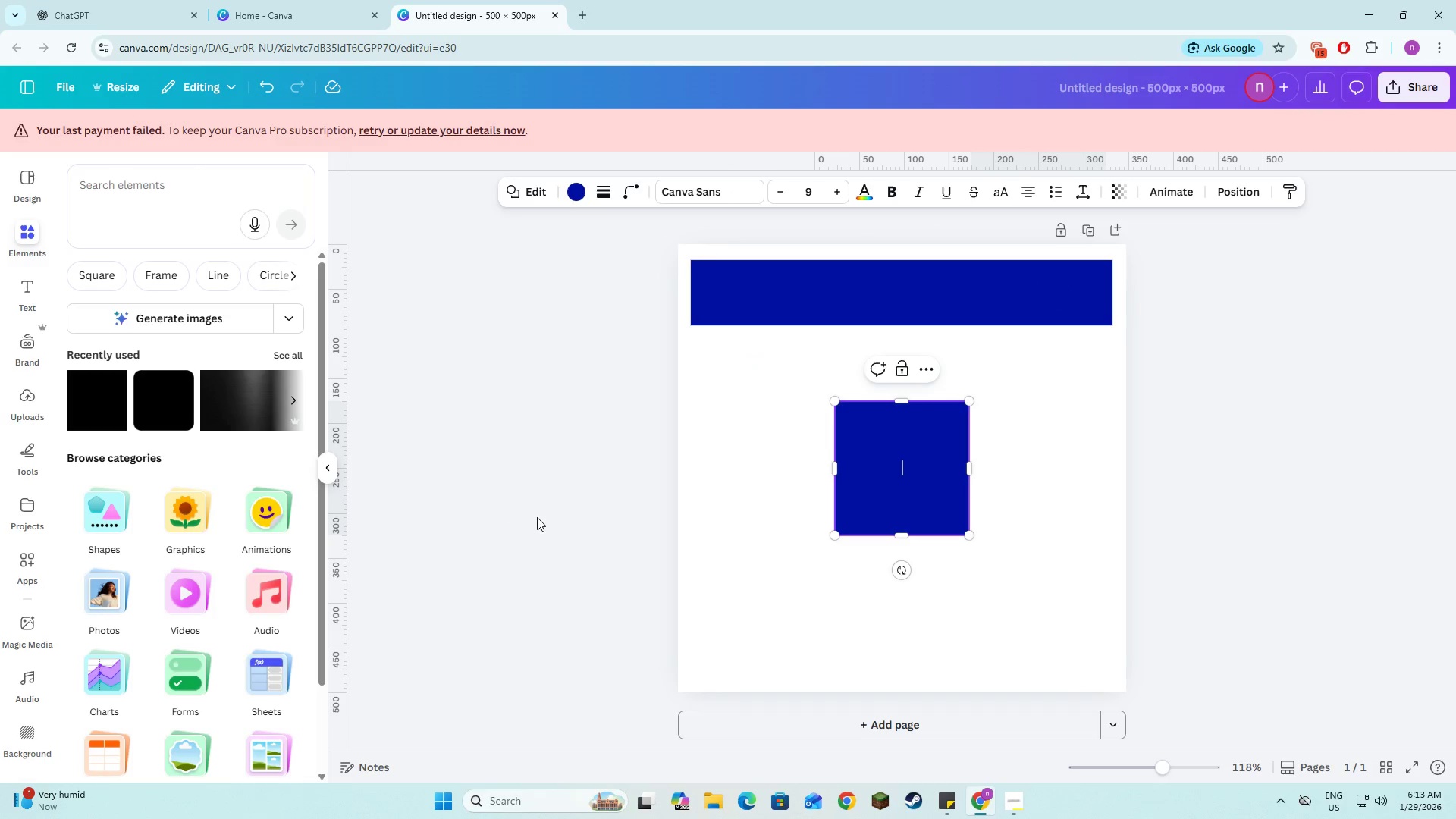 
left_click([541, 519])
 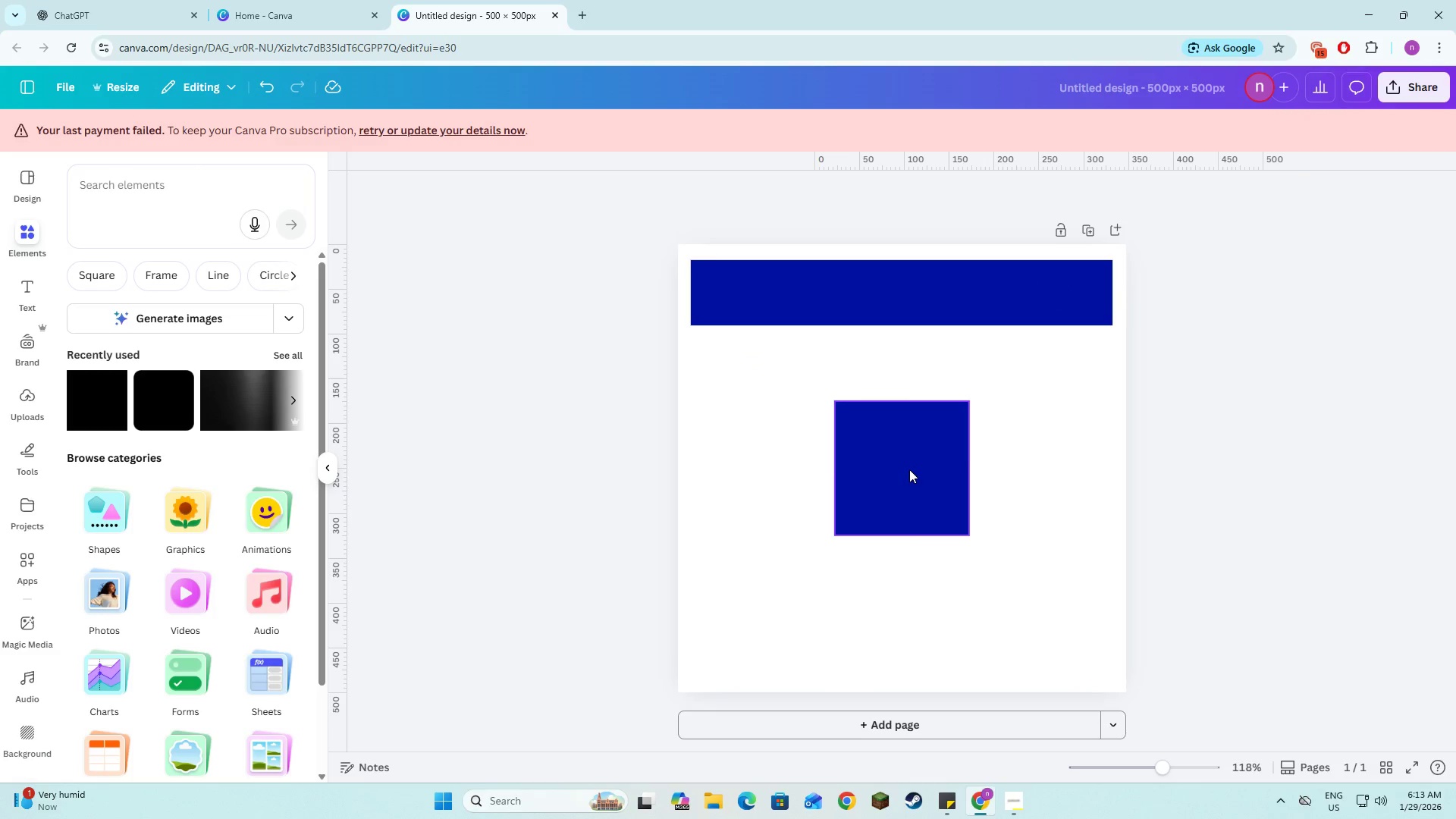 
left_click_drag(start_coordinate=[909, 469], to_coordinate=[756, 440])
 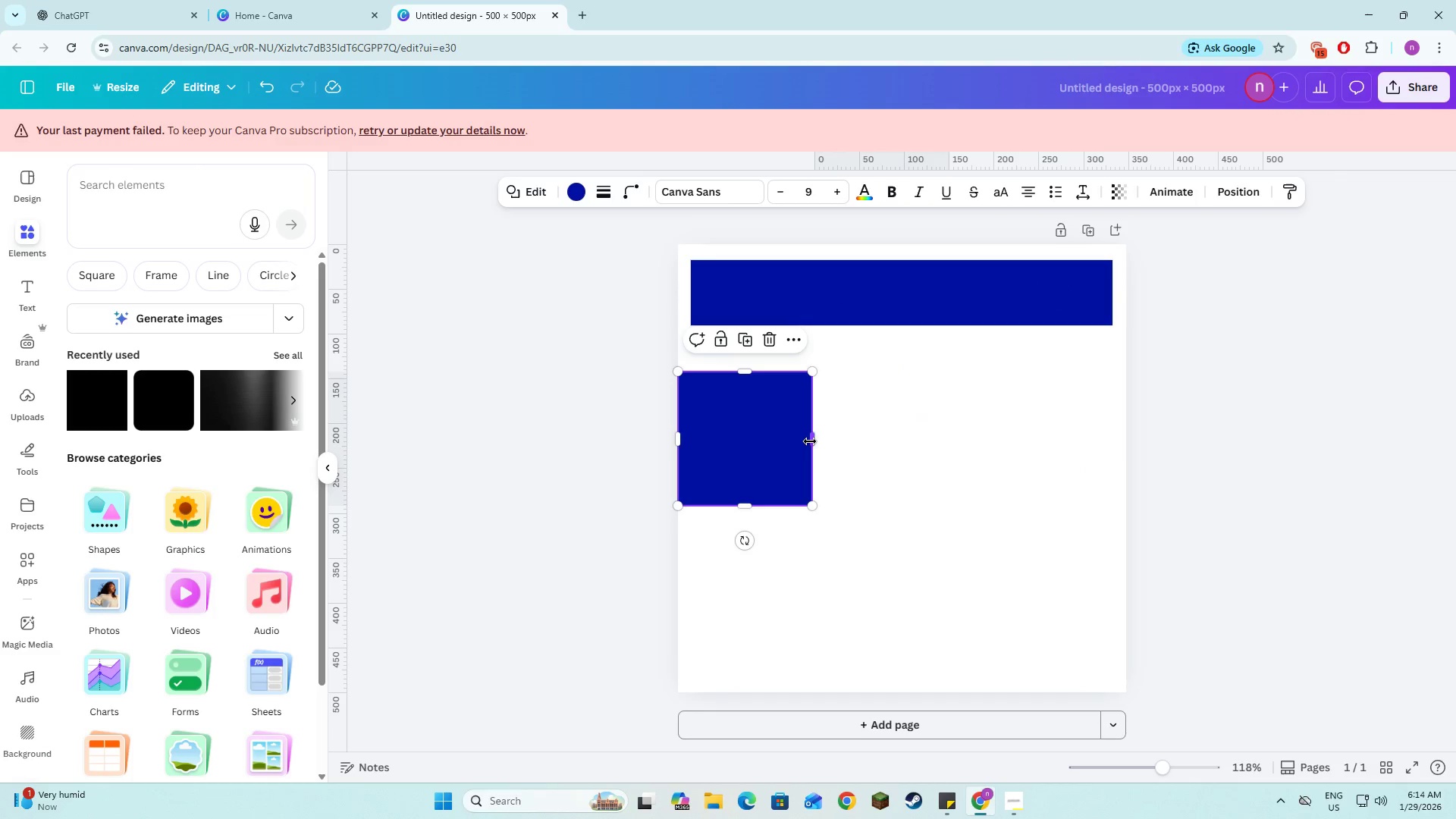 
left_click_drag(start_coordinate=[811, 441], to_coordinate=[757, 444])
 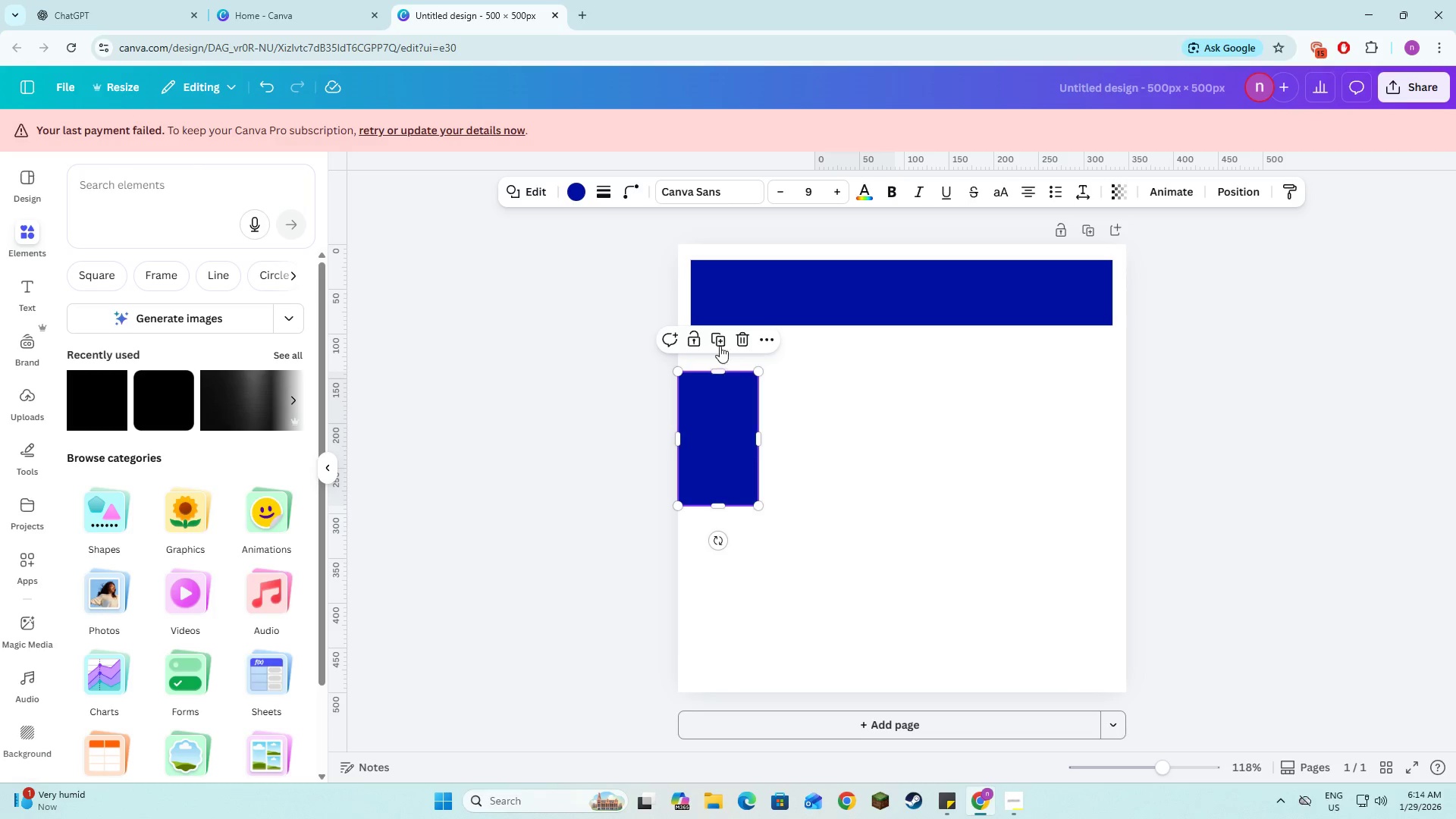 
left_click([723, 334])
 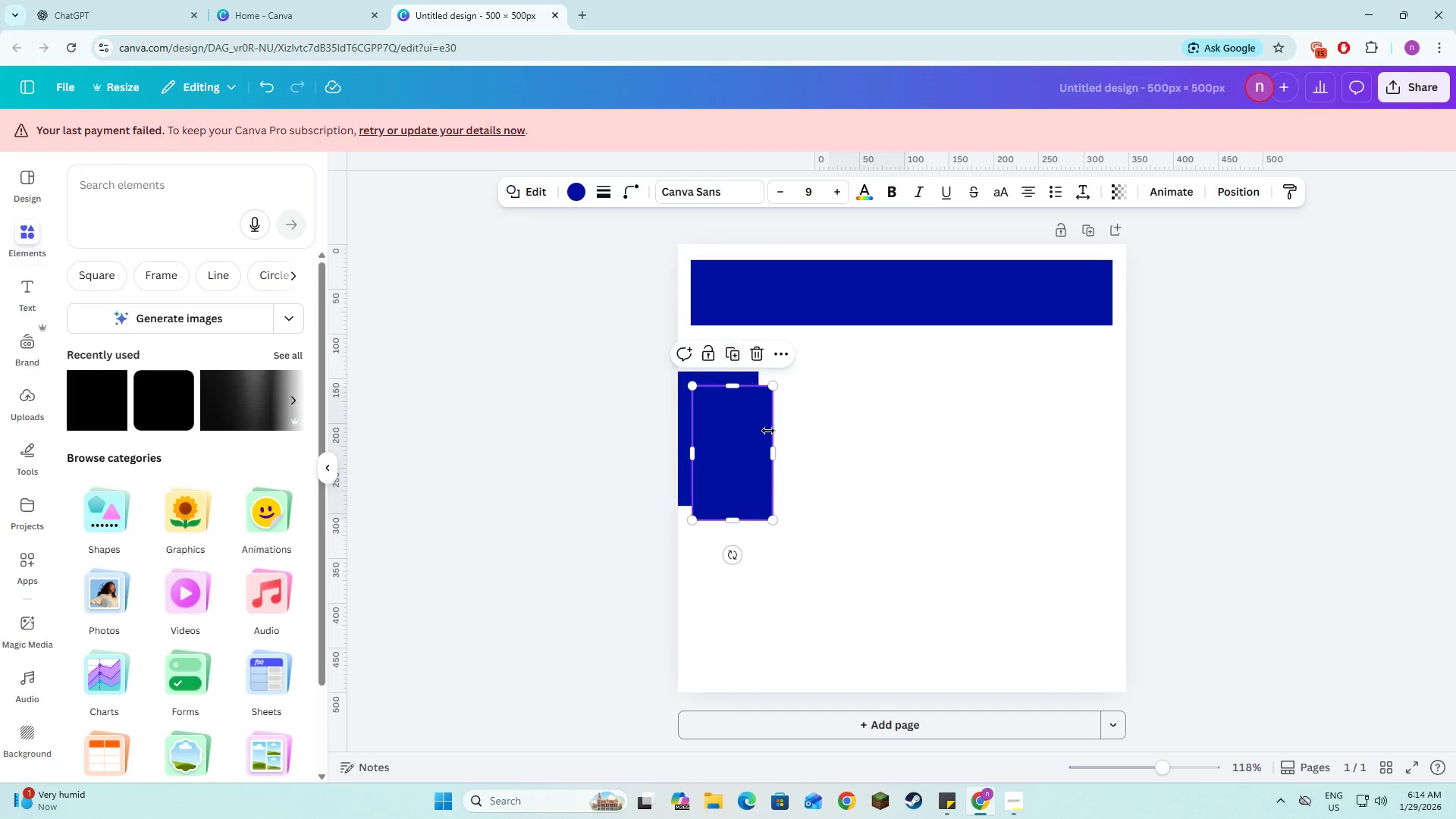 
left_click_drag(start_coordinate=[742, 456], to_coordinate=[809, 445])
 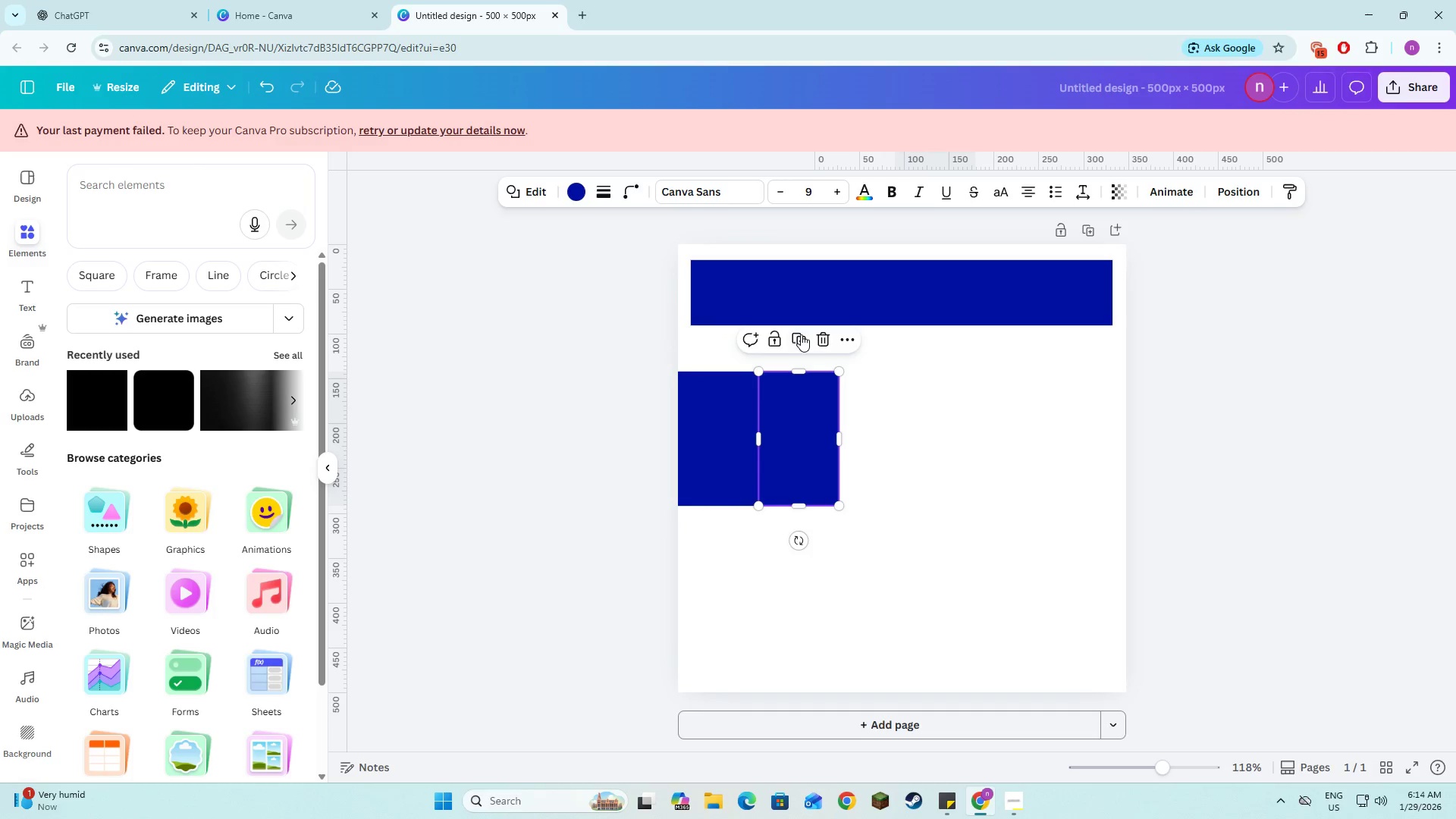 
left_click([801, 337])
 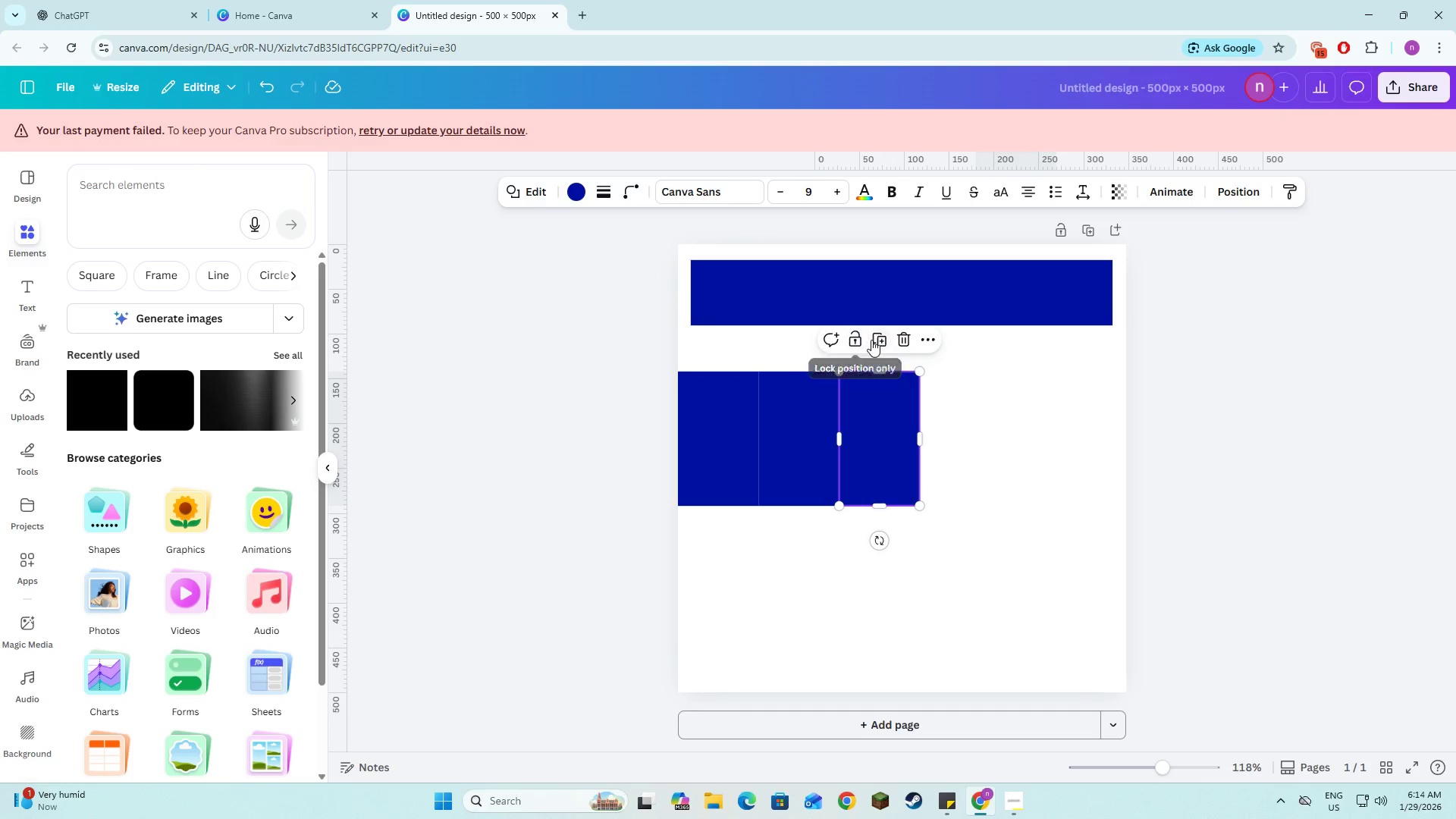 
left_click([874, 338])
 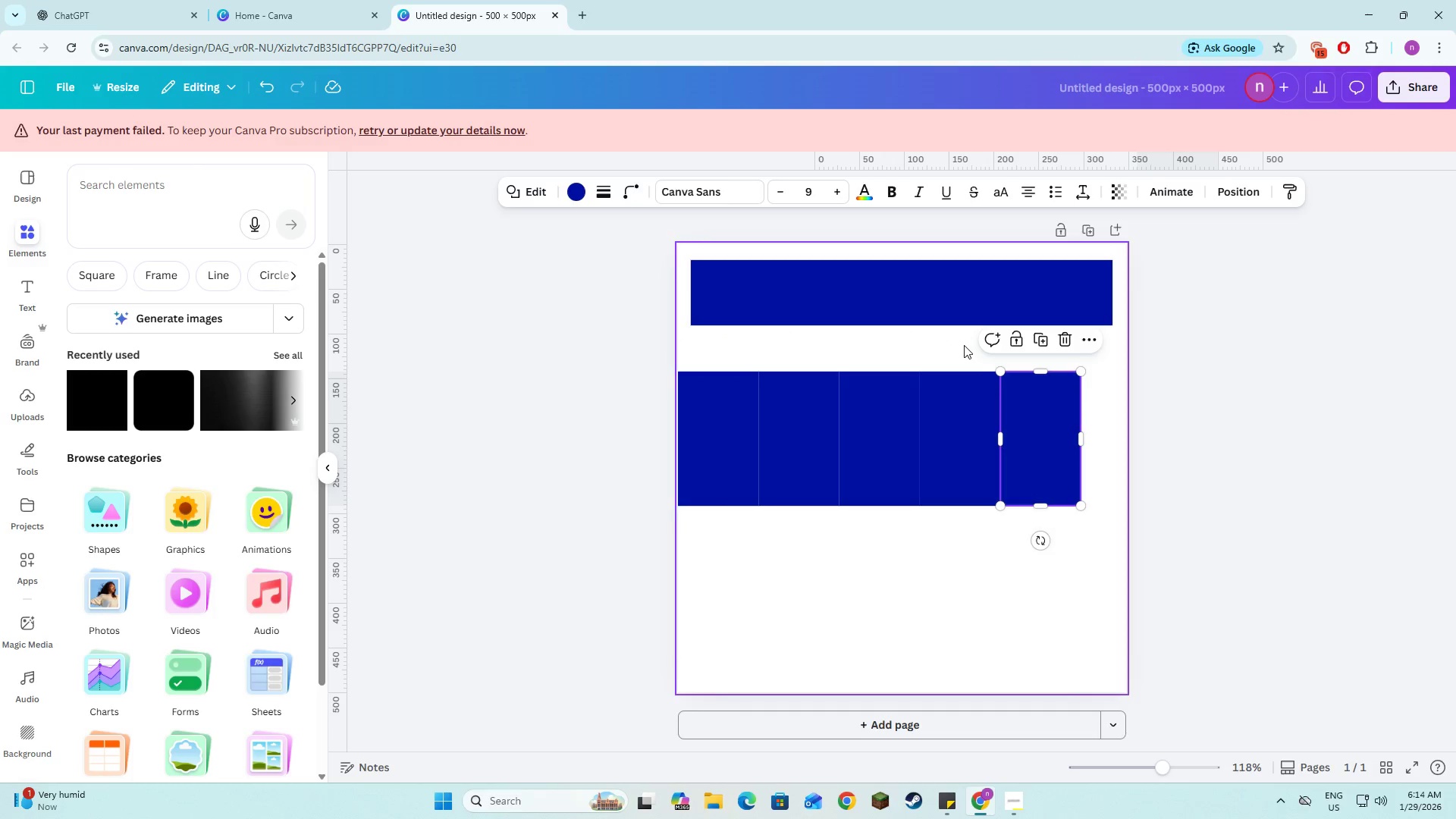 
hold_key(key=ShiftLeft, duration=1.53)
left_click([947, 432])
 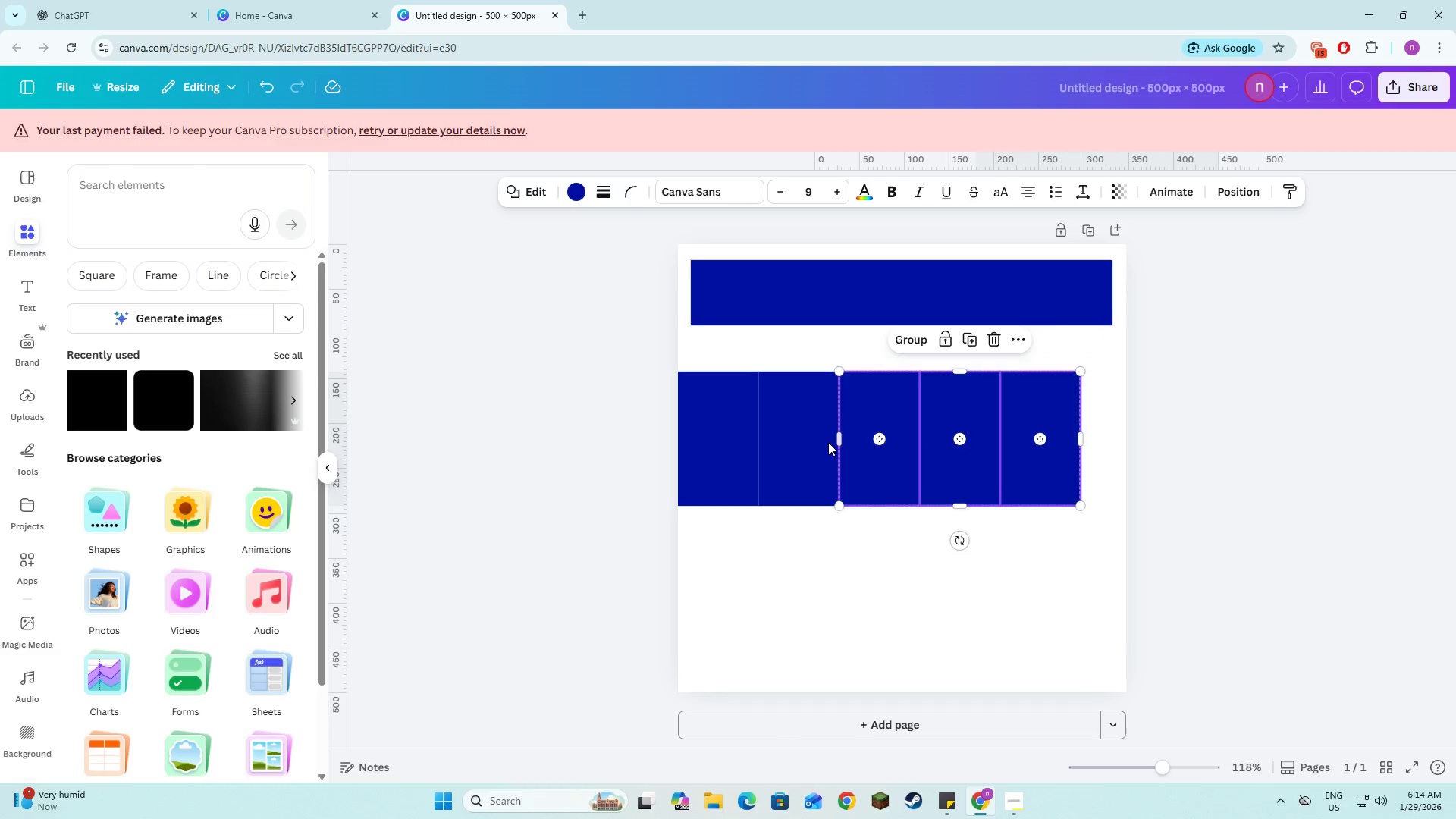 
hold_key(key=ShiftLeft, duration=1.05)
left_click([774, 444])
 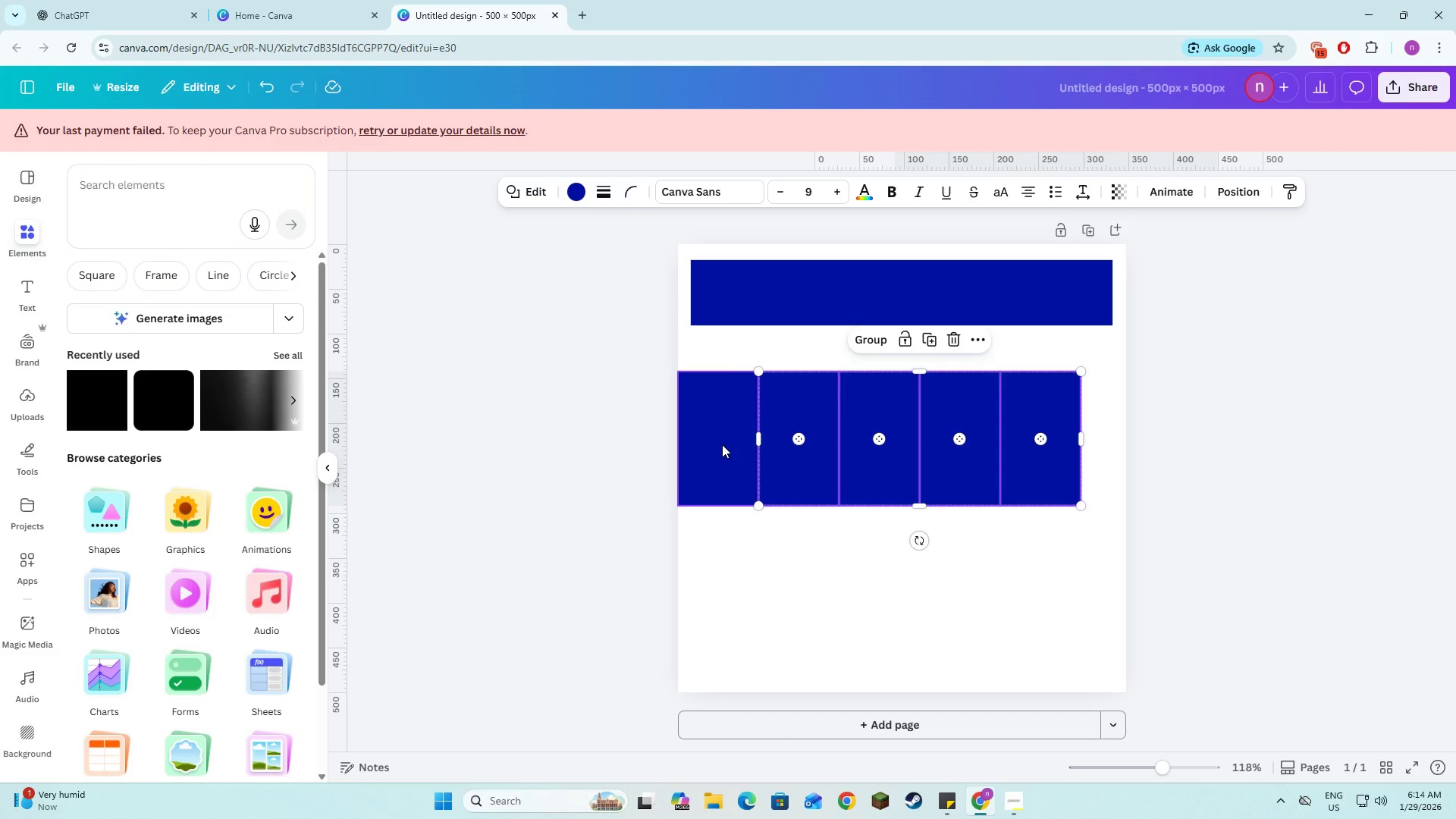 
left_click([722, 444])
 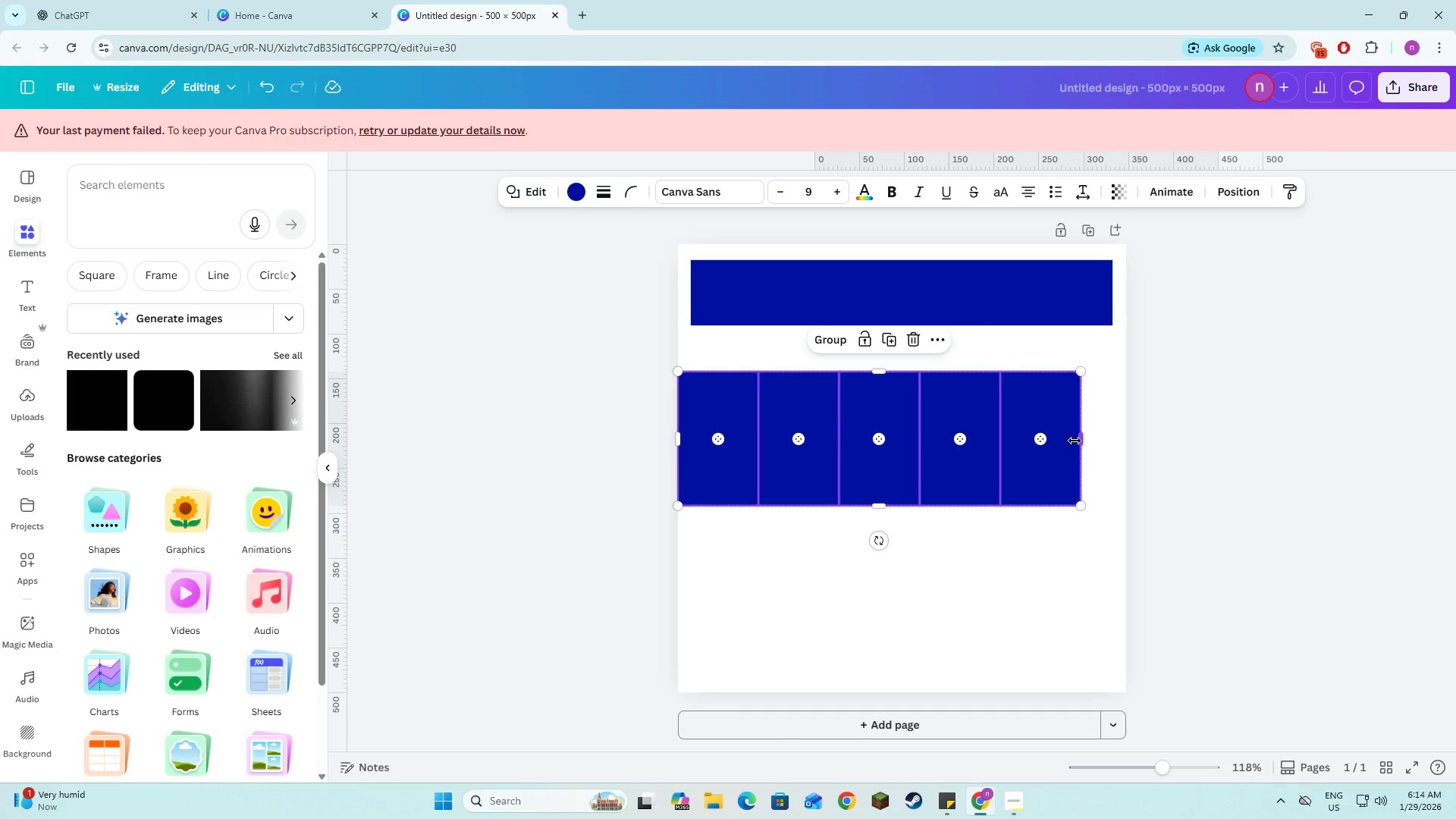 
left_click_drag(start_coordinate=[1081, 439], to_coordinate=[1097, 459])
 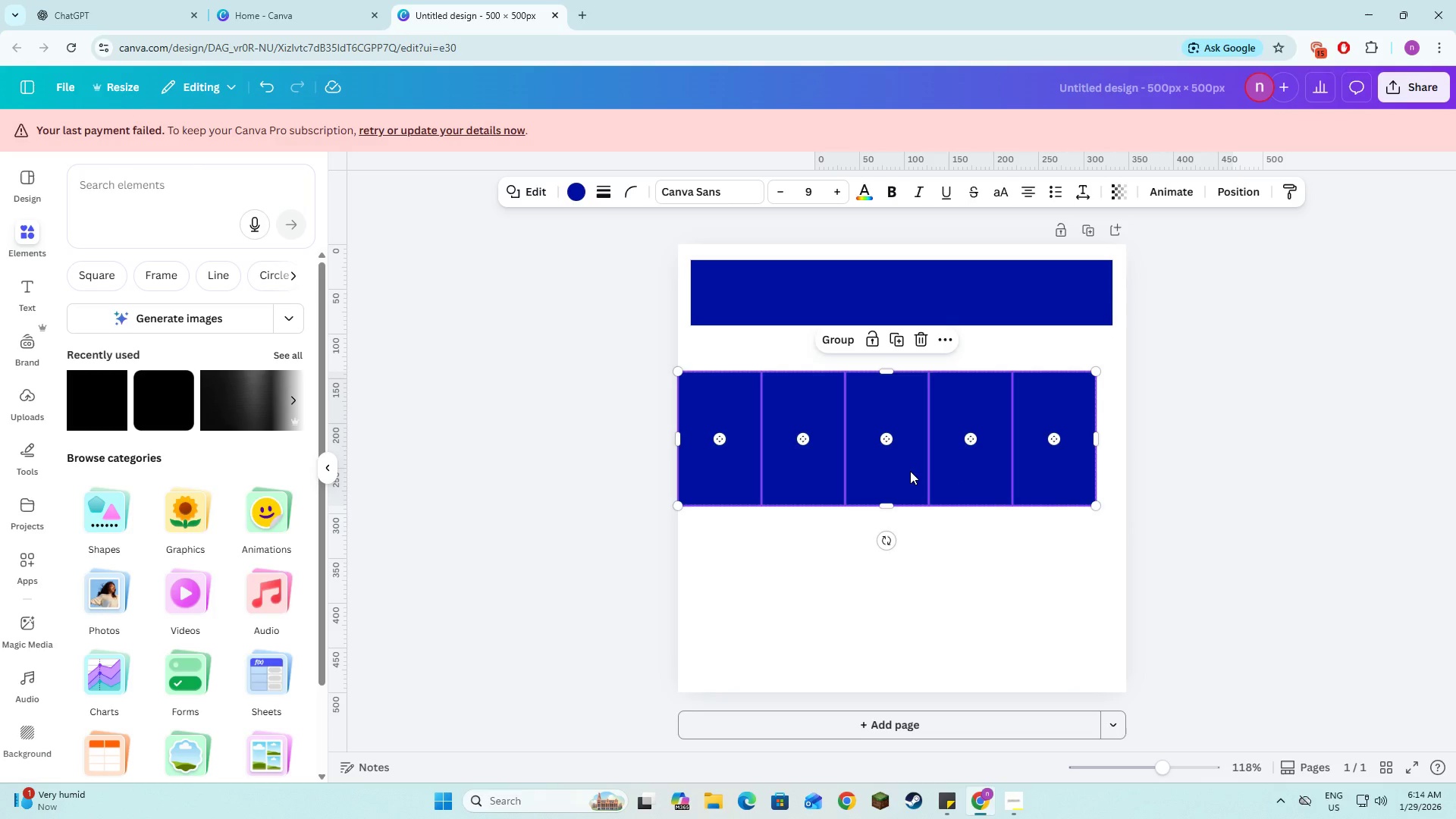 
left_click_drag(start_coordinate=[910, 471], to_coordinate=[925, 474])
 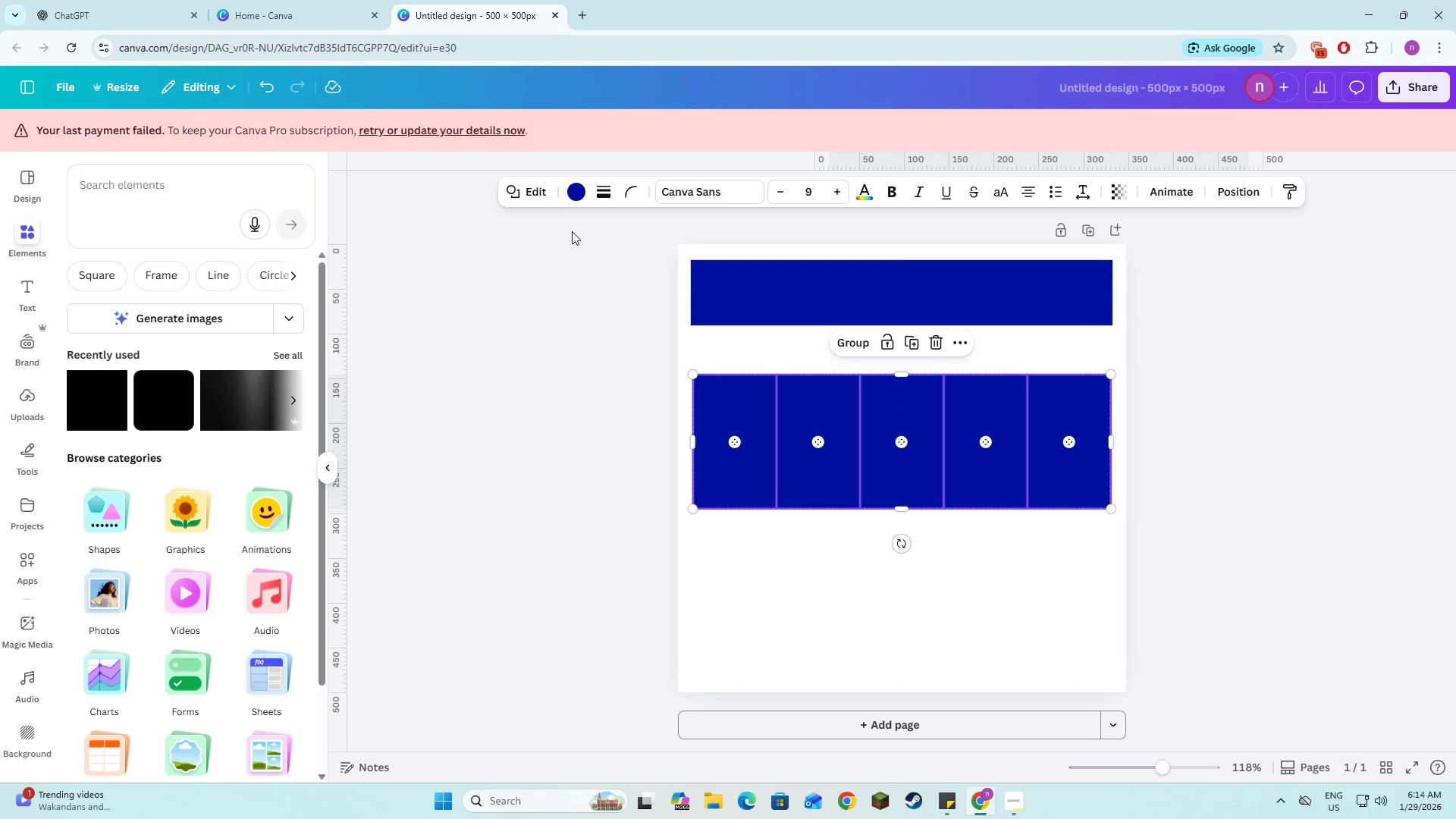 
left_click([628, 196])
 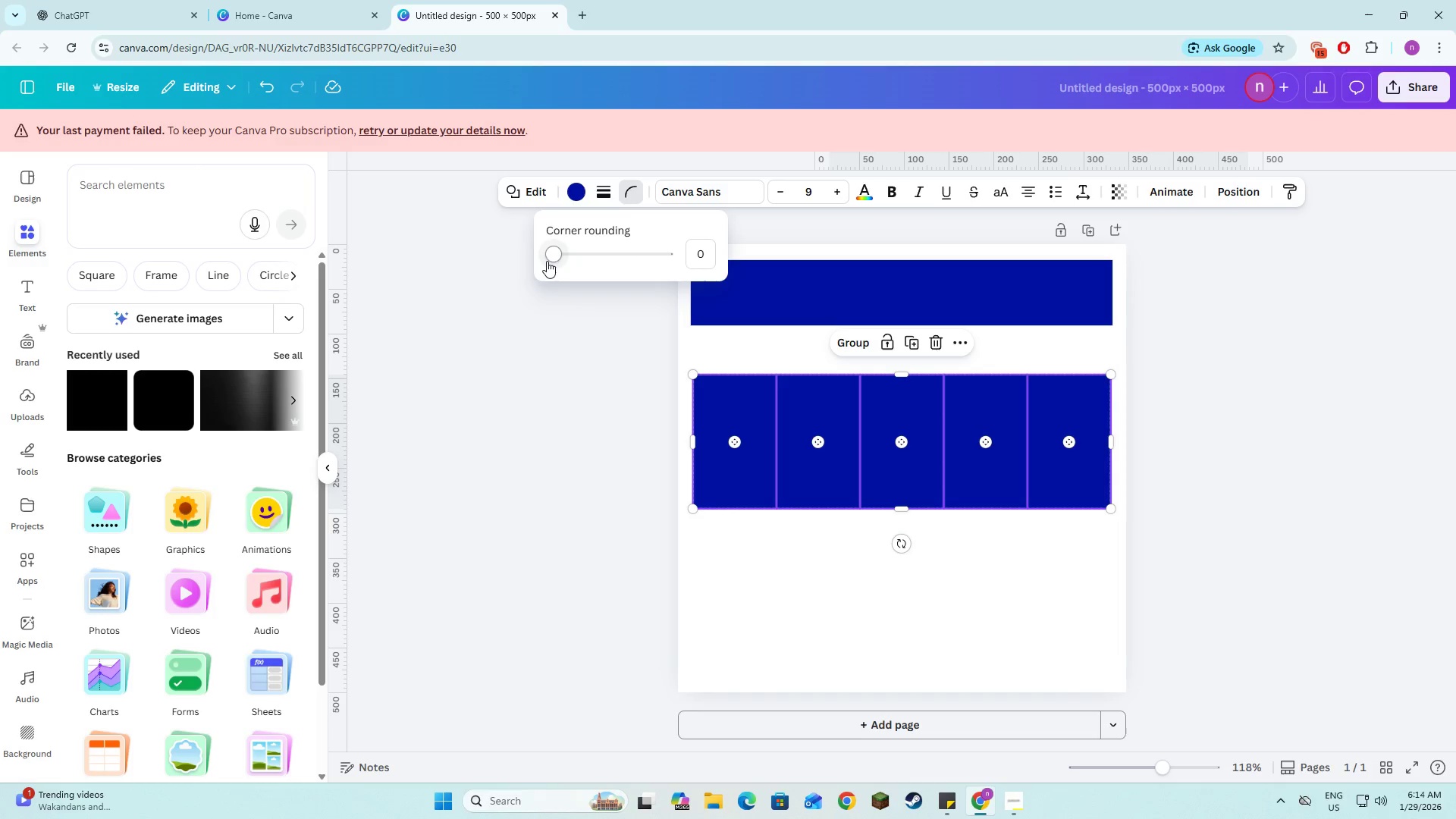 
left_click_drag(start_coordinate=[549, 261], to_coordinate=[603, 279])
 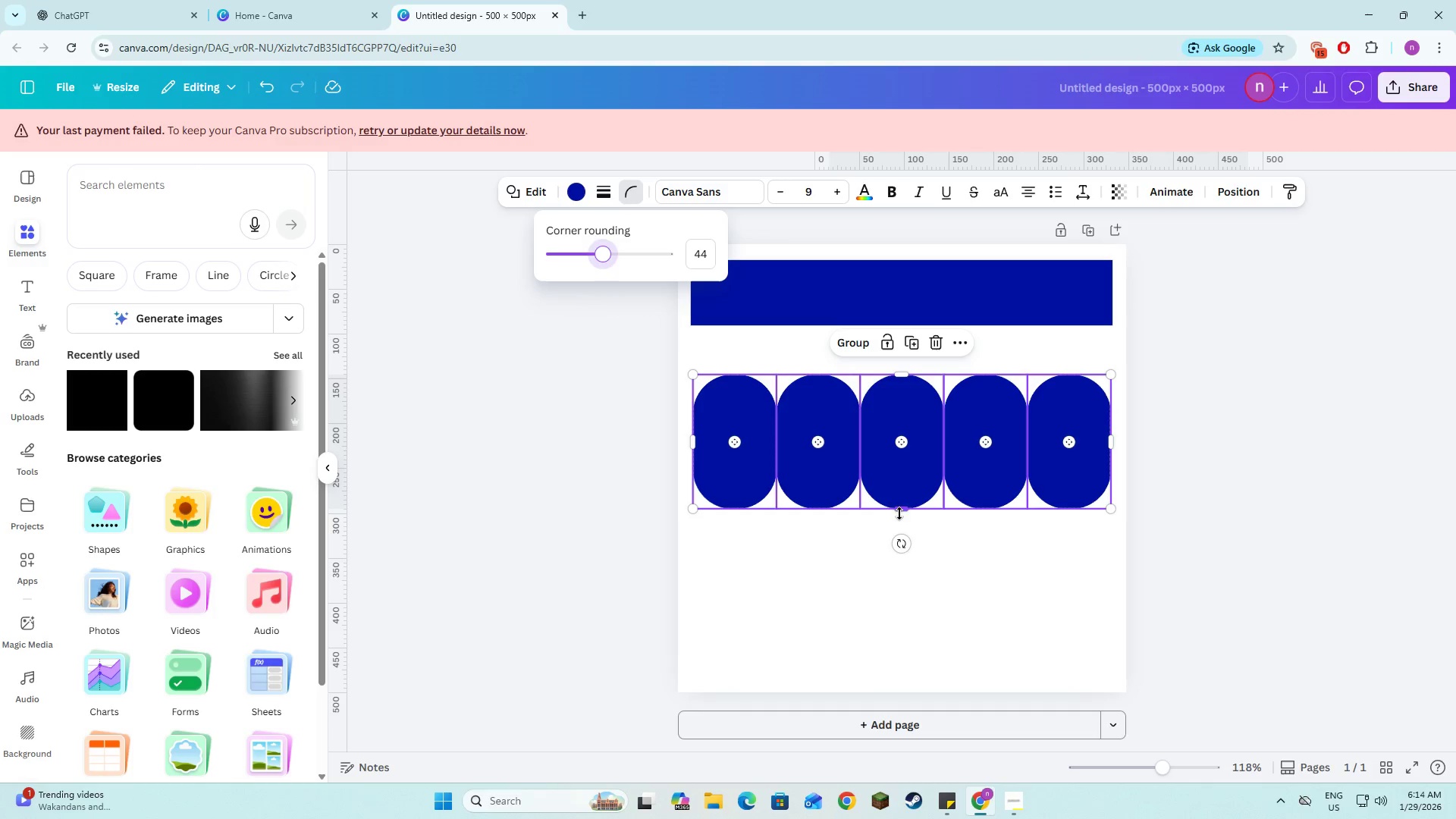 
left_click_drag(start_coordinate=[900, 510], to_coordinate=[880, 660])
 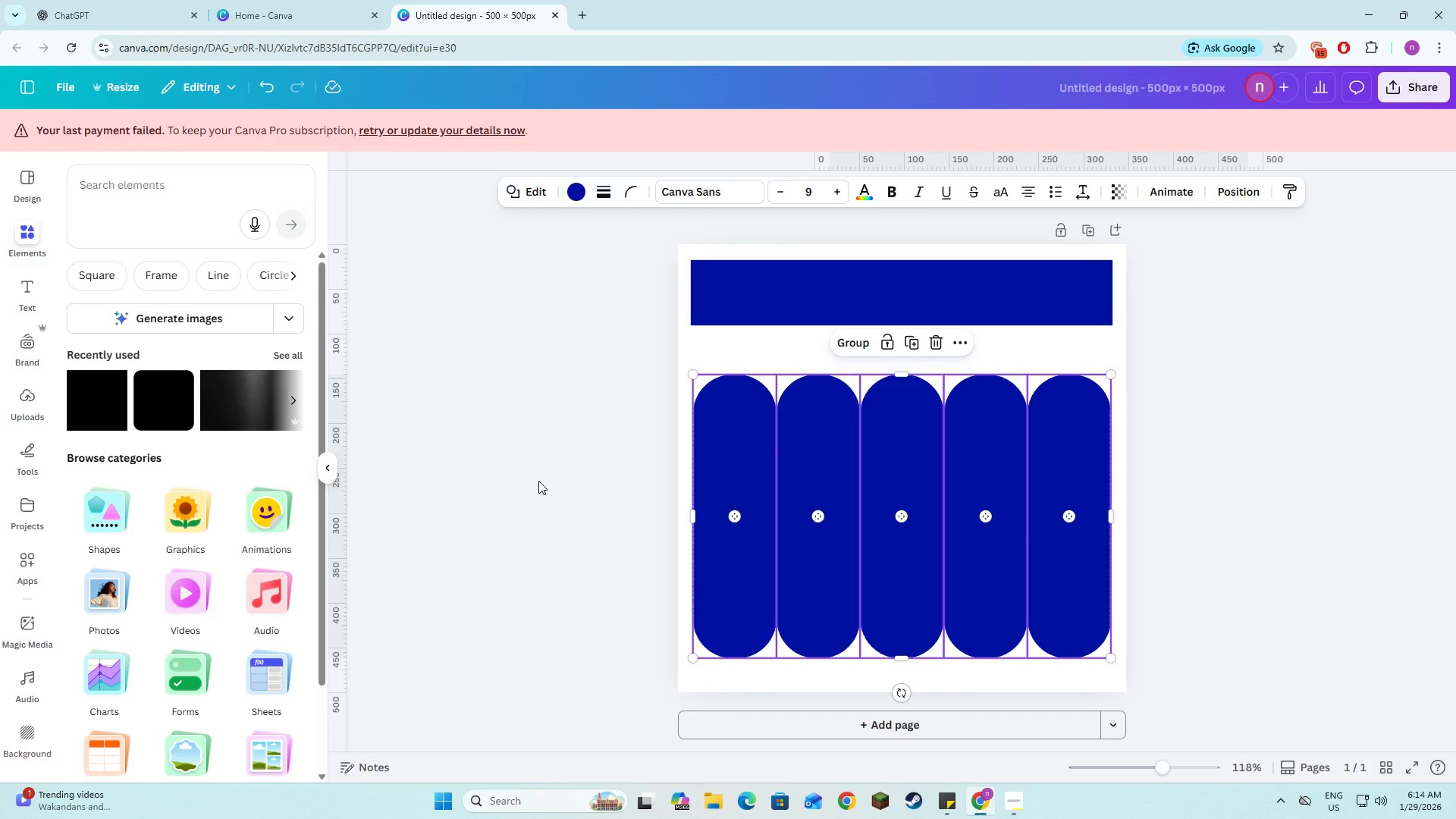 
left_click([538, 481])
 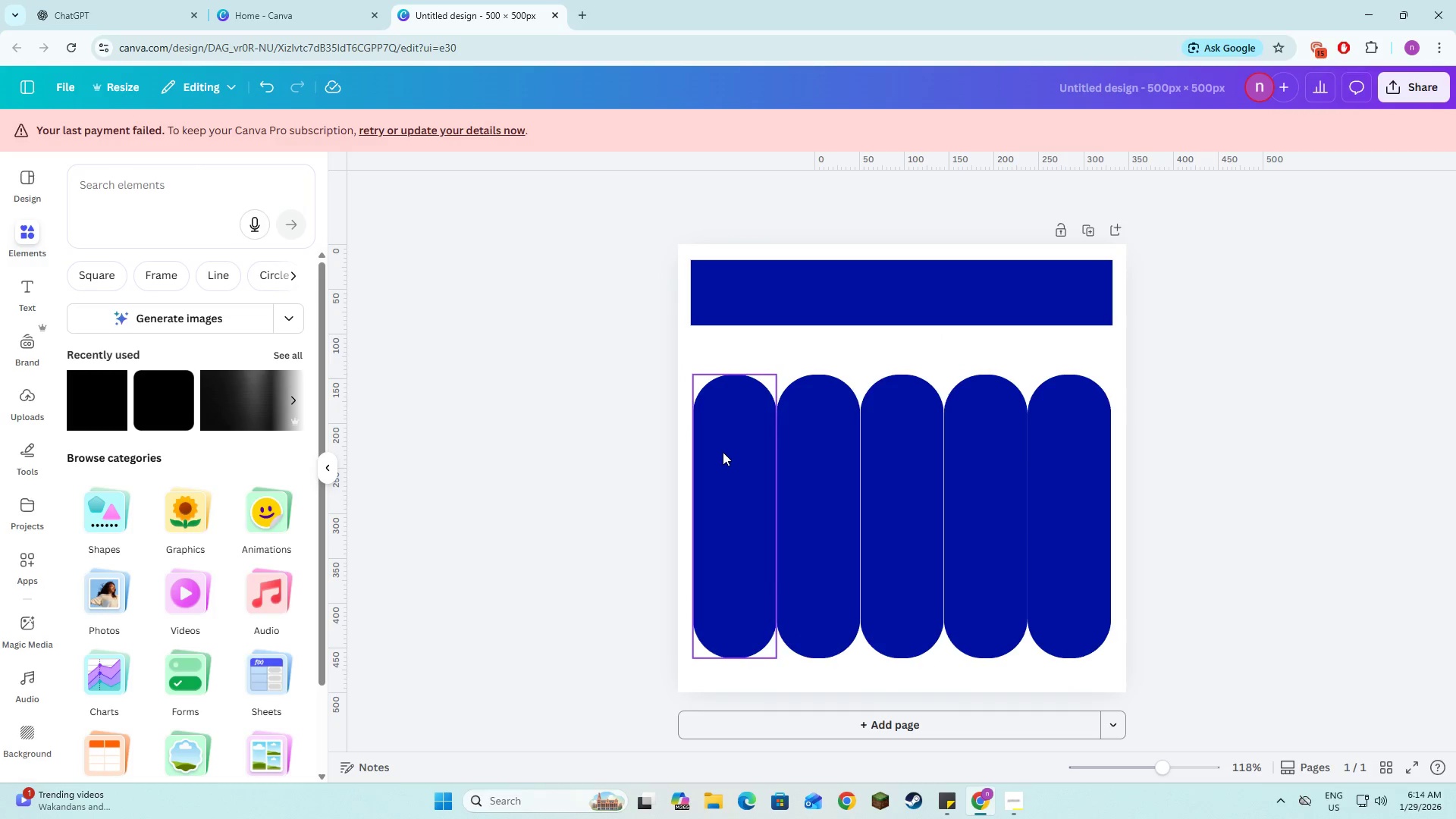 
left_click([723, 452])
 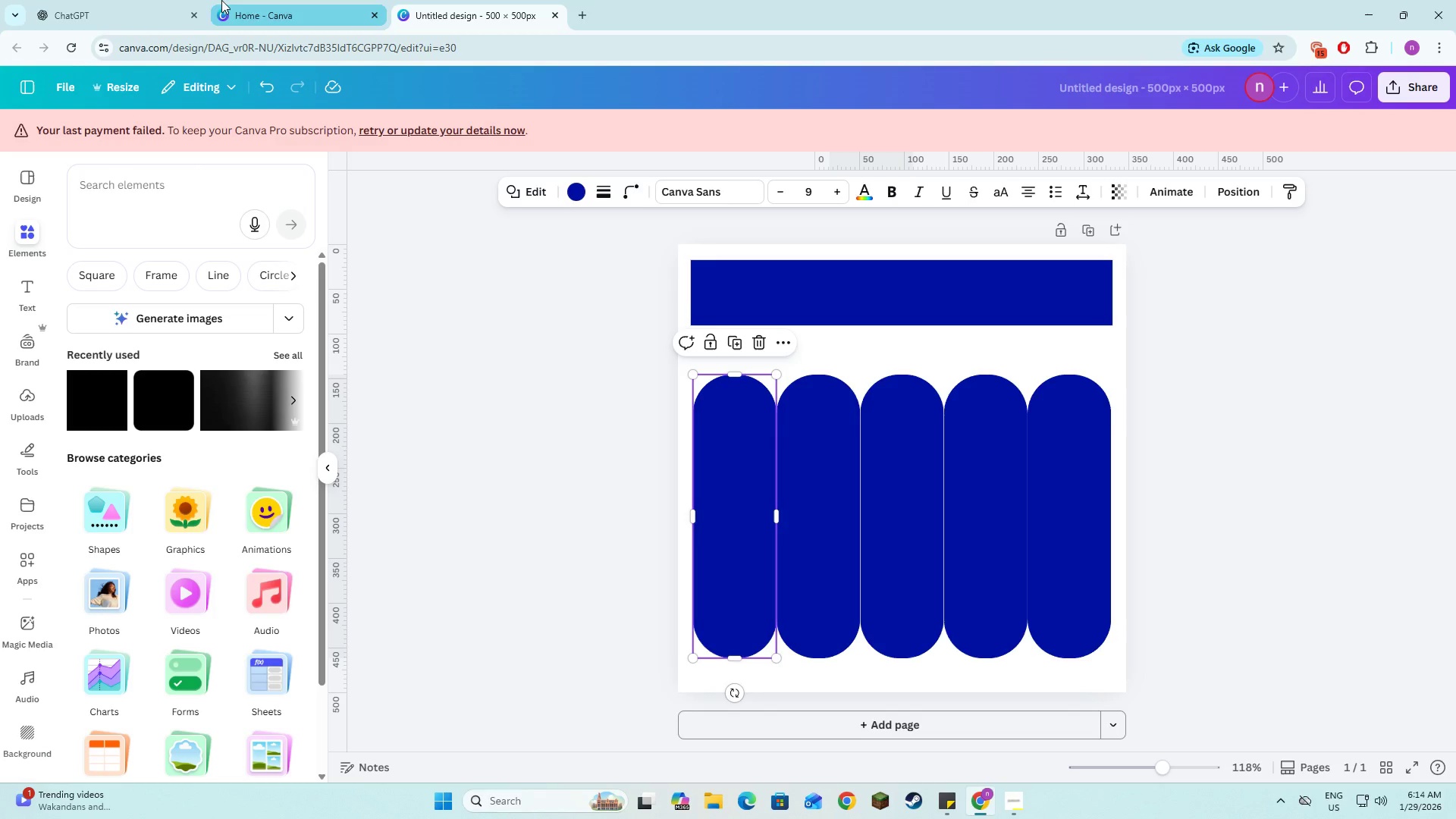 
left_click([102, 0])
 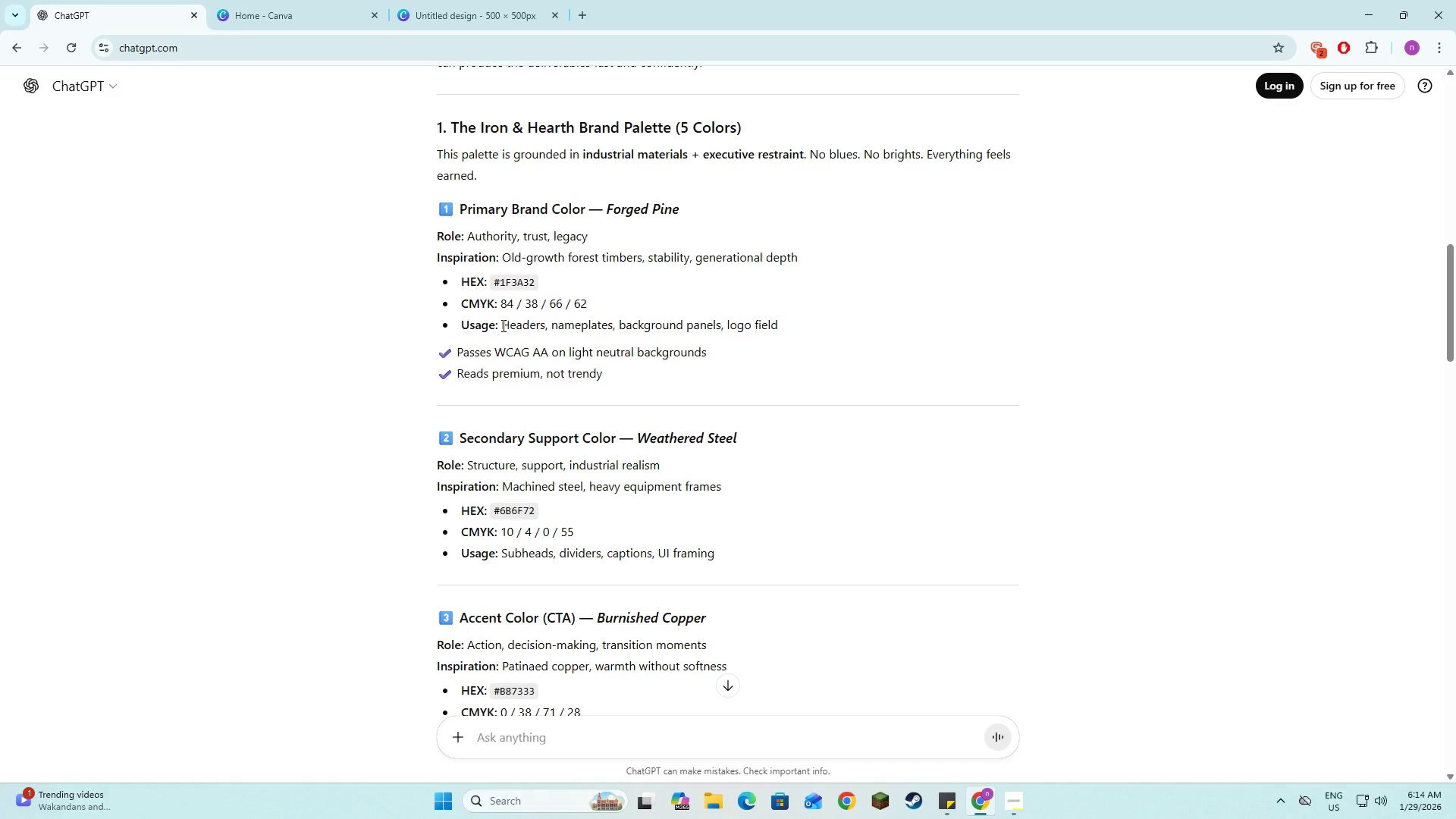 
scroll: coordinate [502, 325], scroll_direction: up, amount: 1.0
 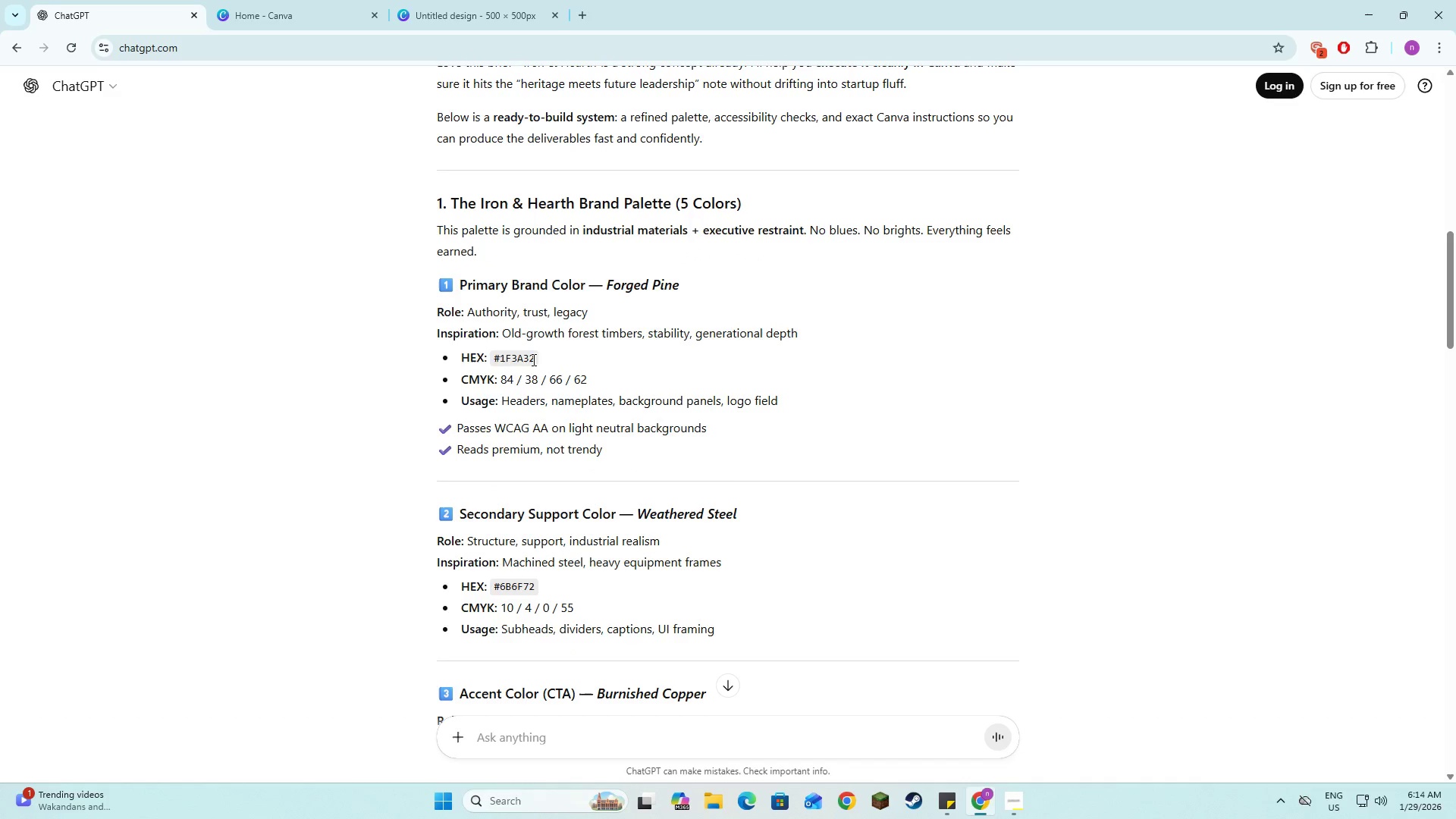 
left_click_drag(start_coordinate=[532, 359], to_coordinate=[494, 359])
 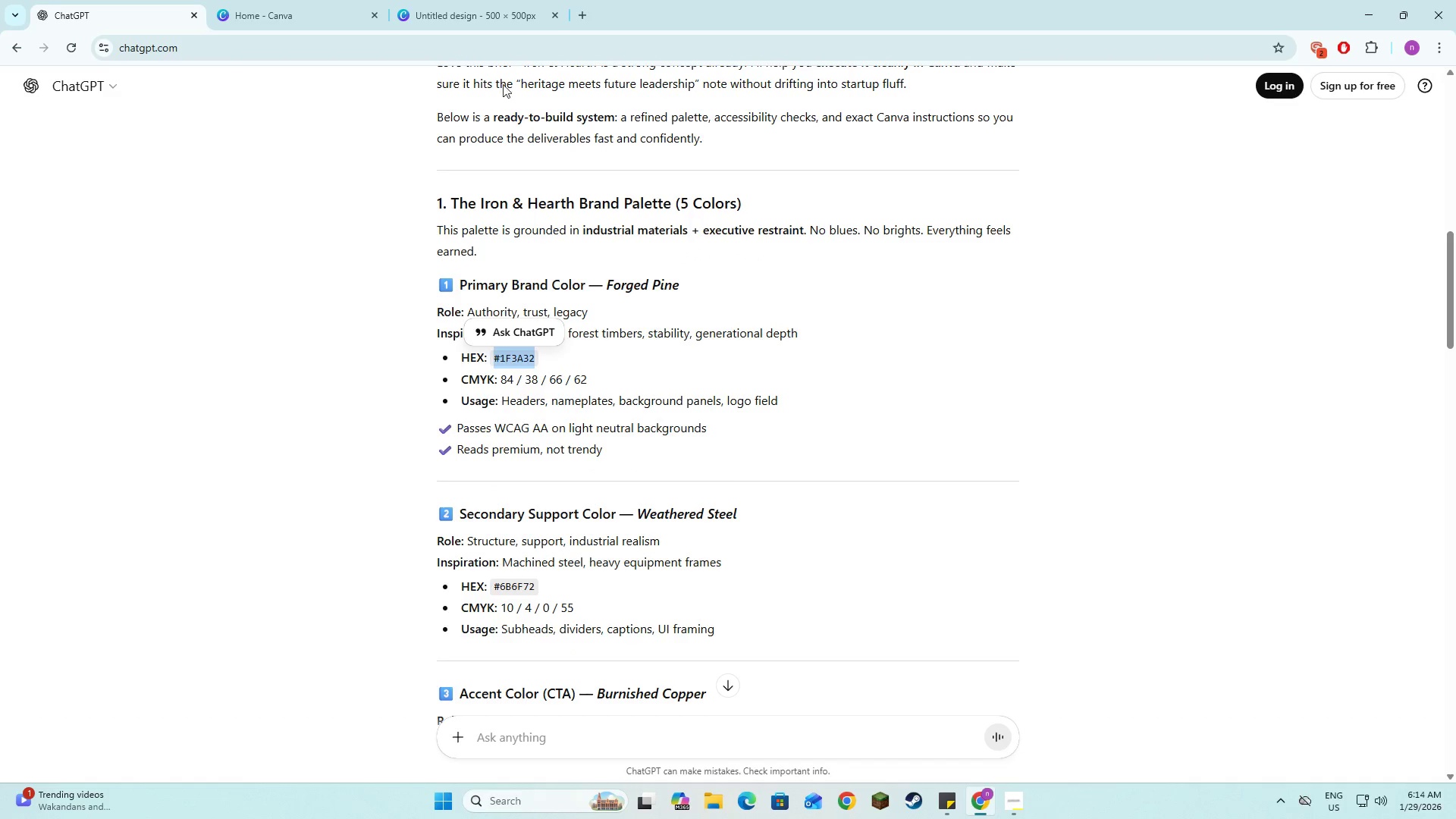 
key(Control+C)
 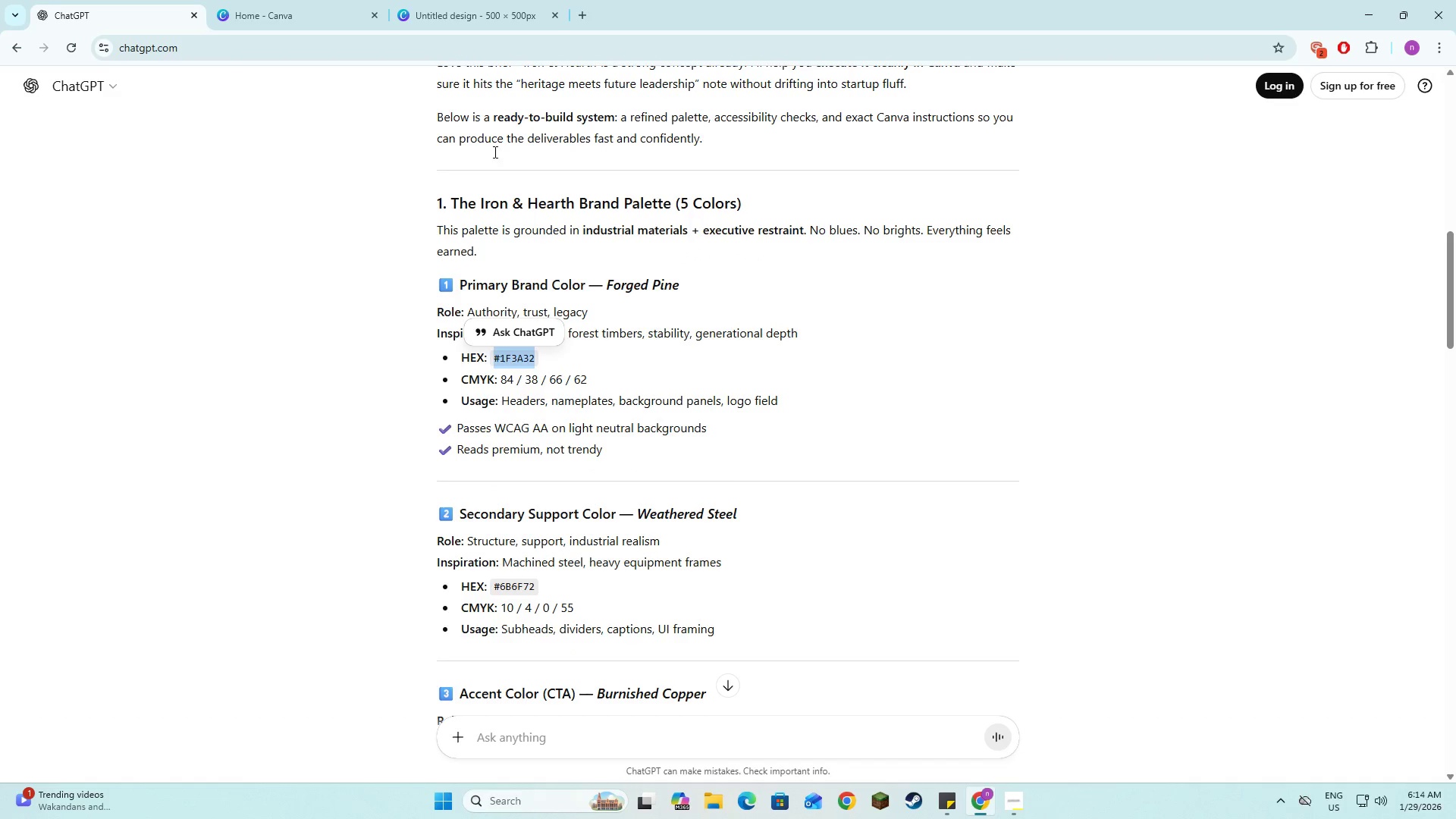 
key(Control+C)
 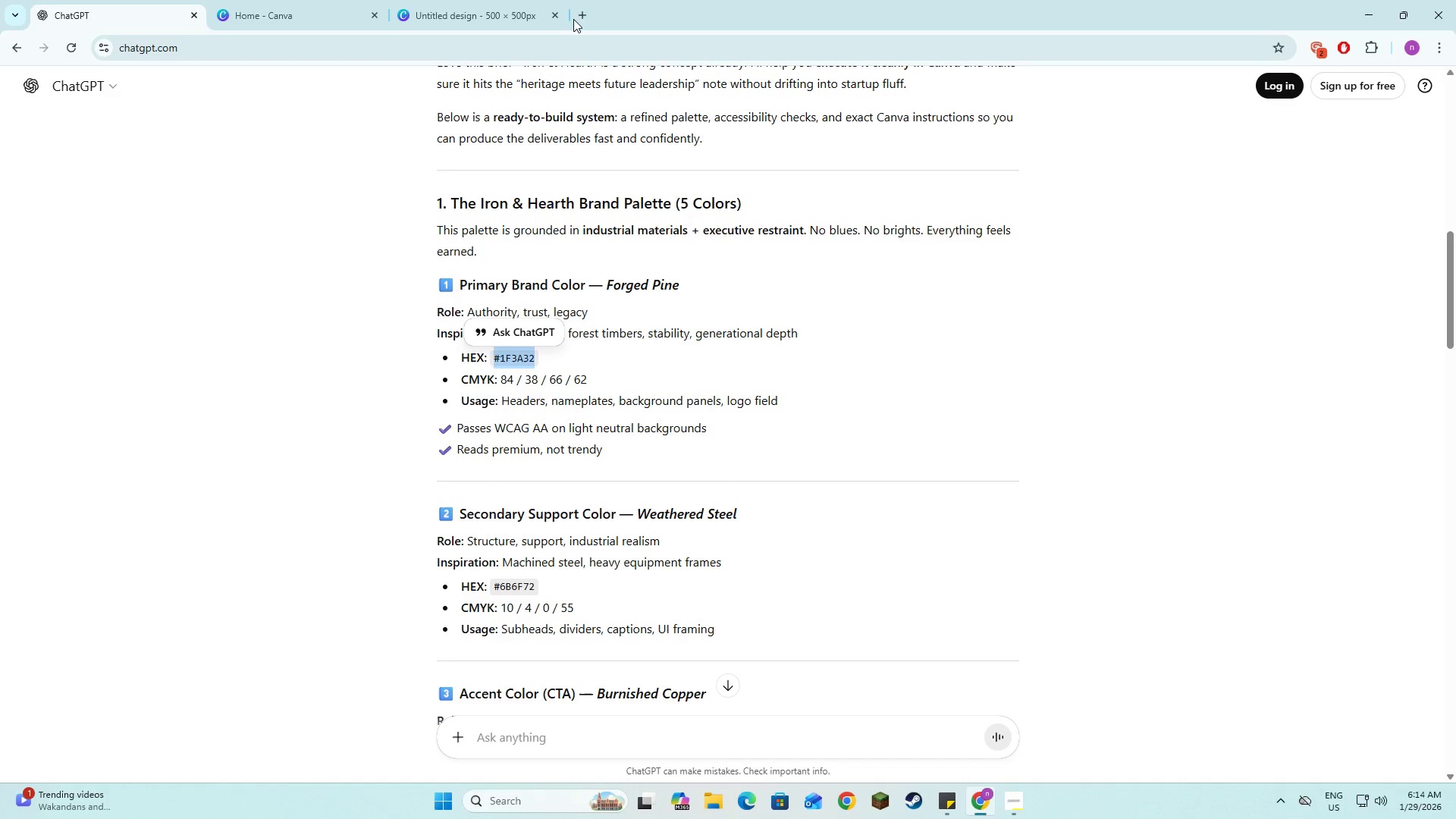 
left_click_drag(start_coordinate=[579, 16], to_coordinate=[572, 20])
 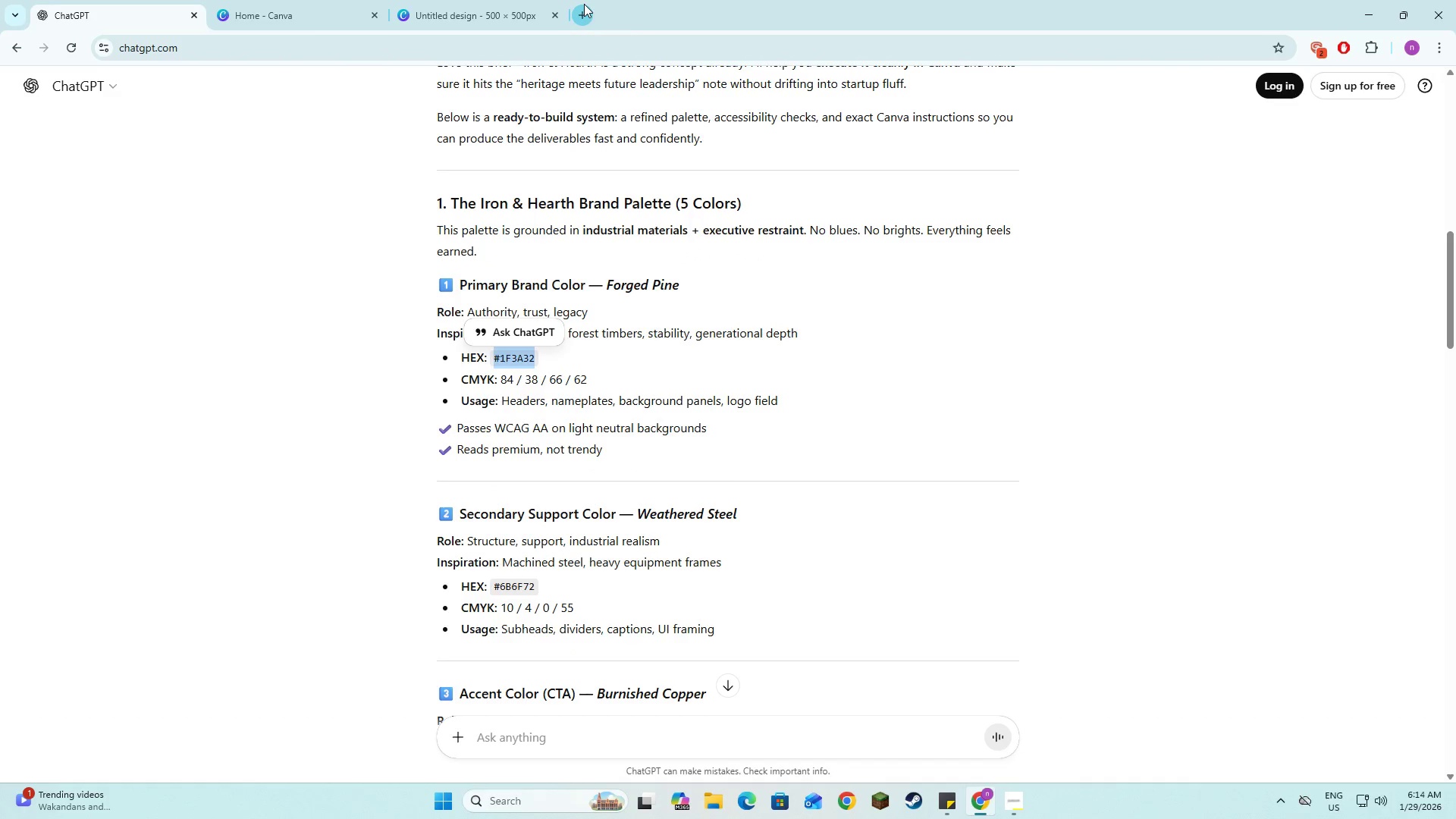 
left_click([582, 14])
 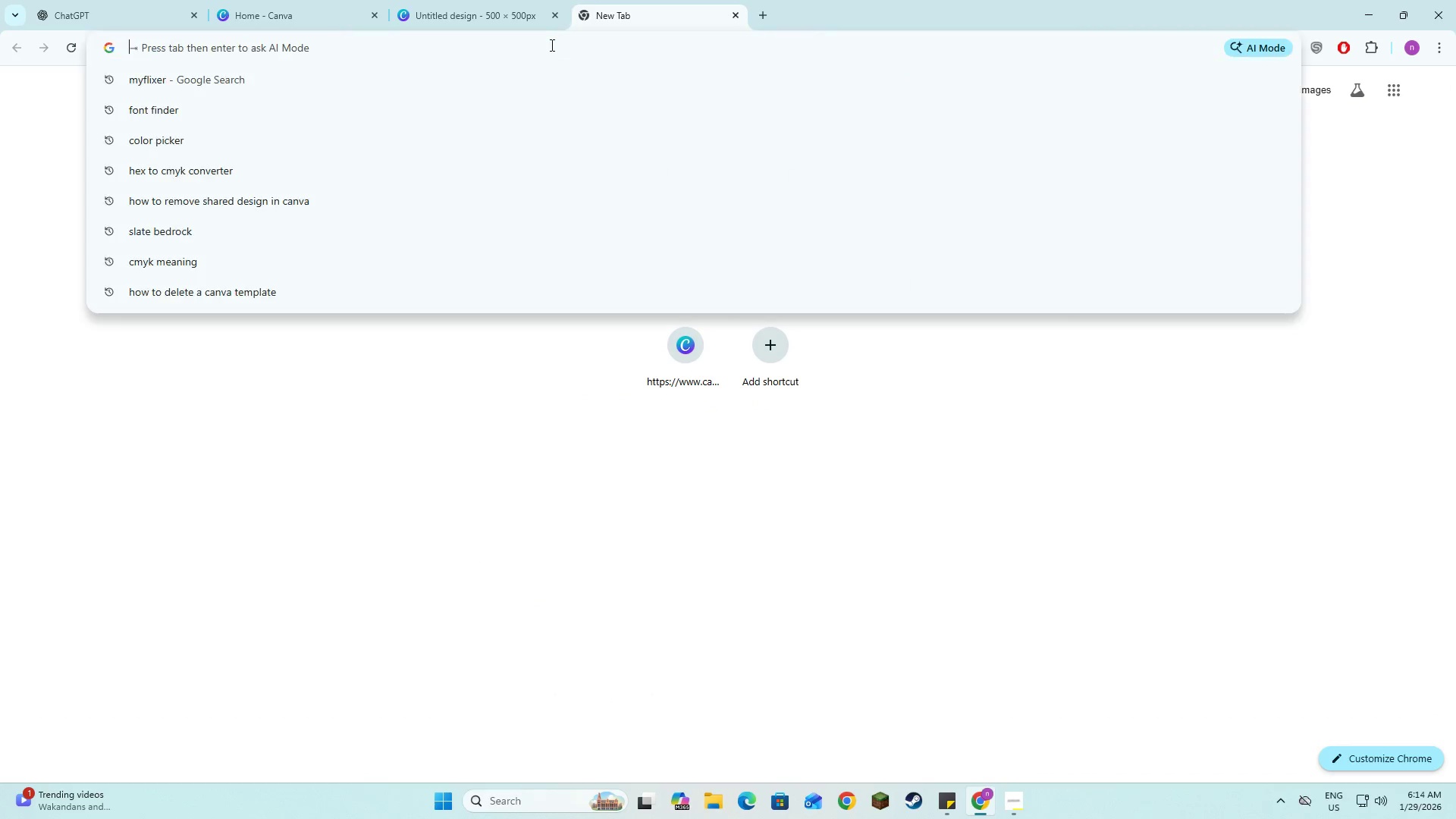 
key(Control+V)
 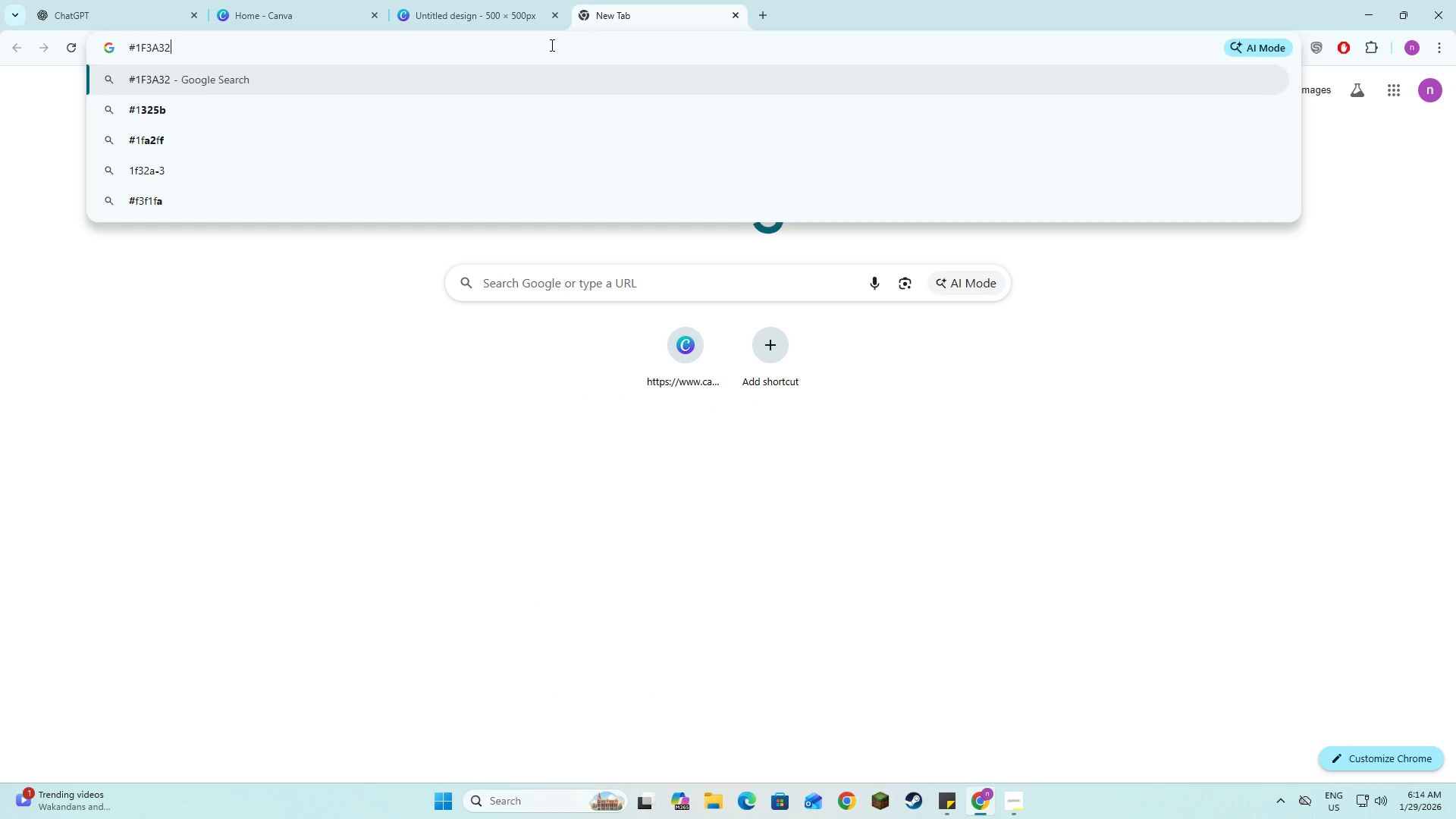 
key(NumpadEnter)
 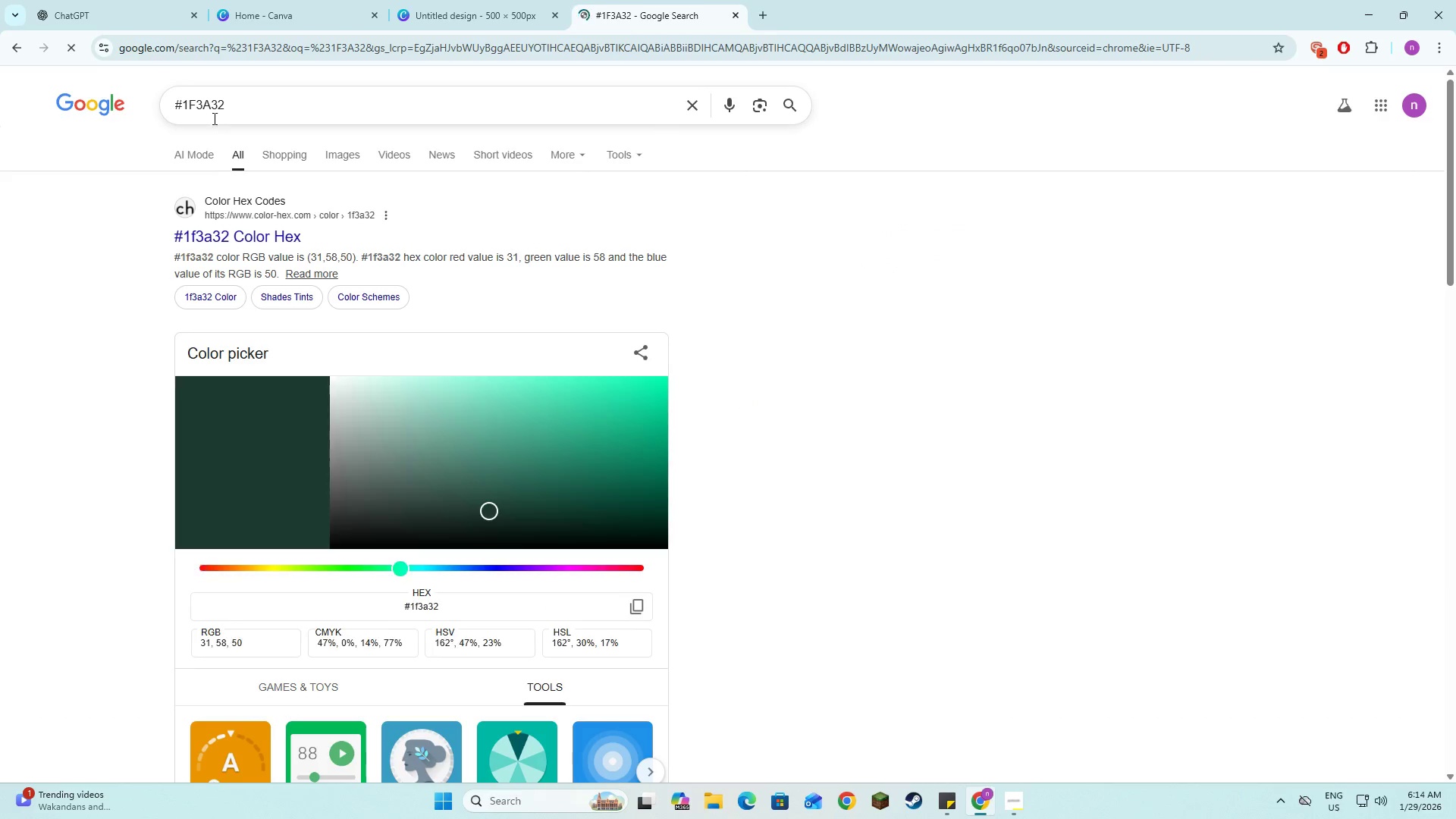 
left_click([237, 111])
 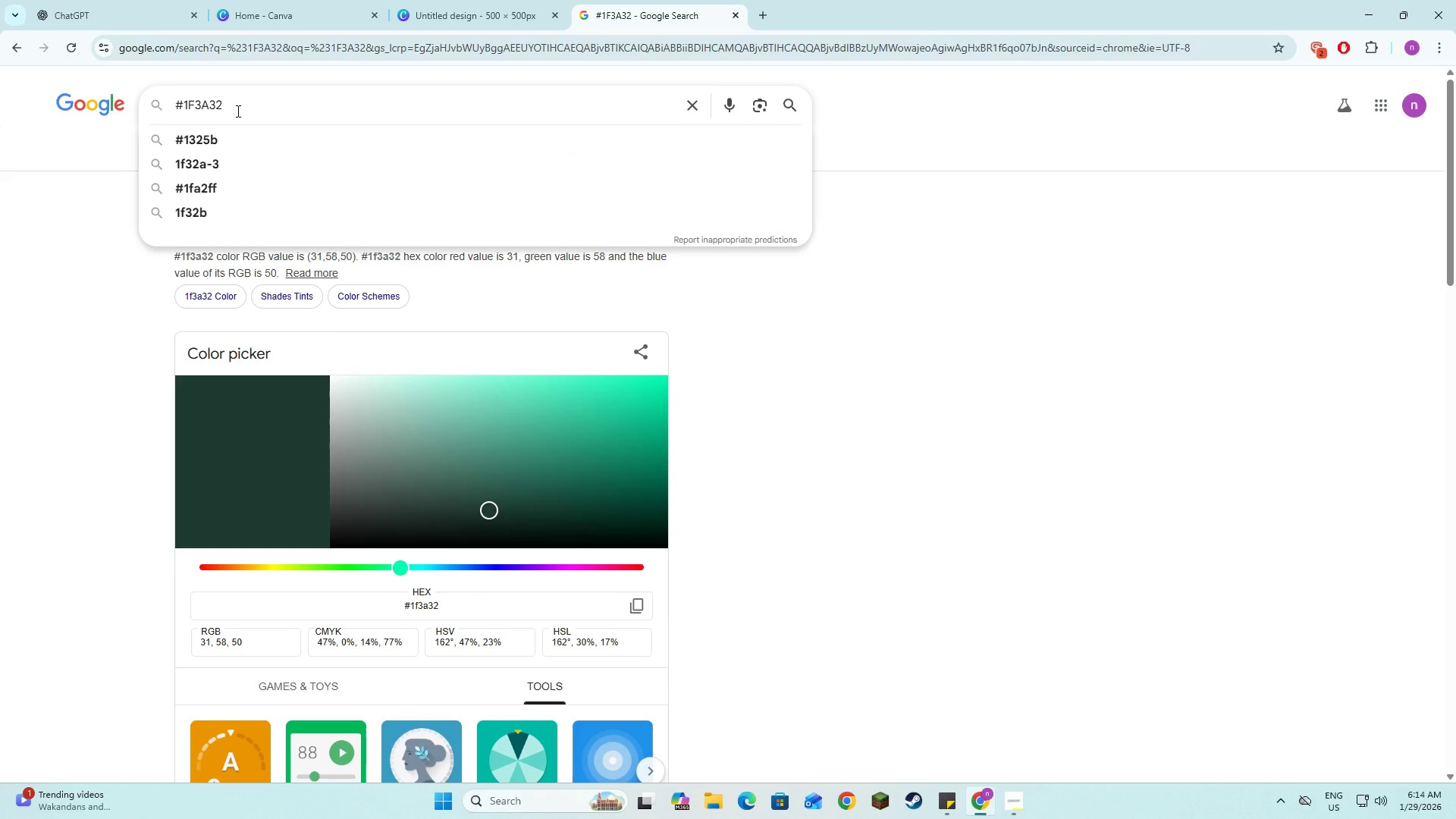 
type( color name)
 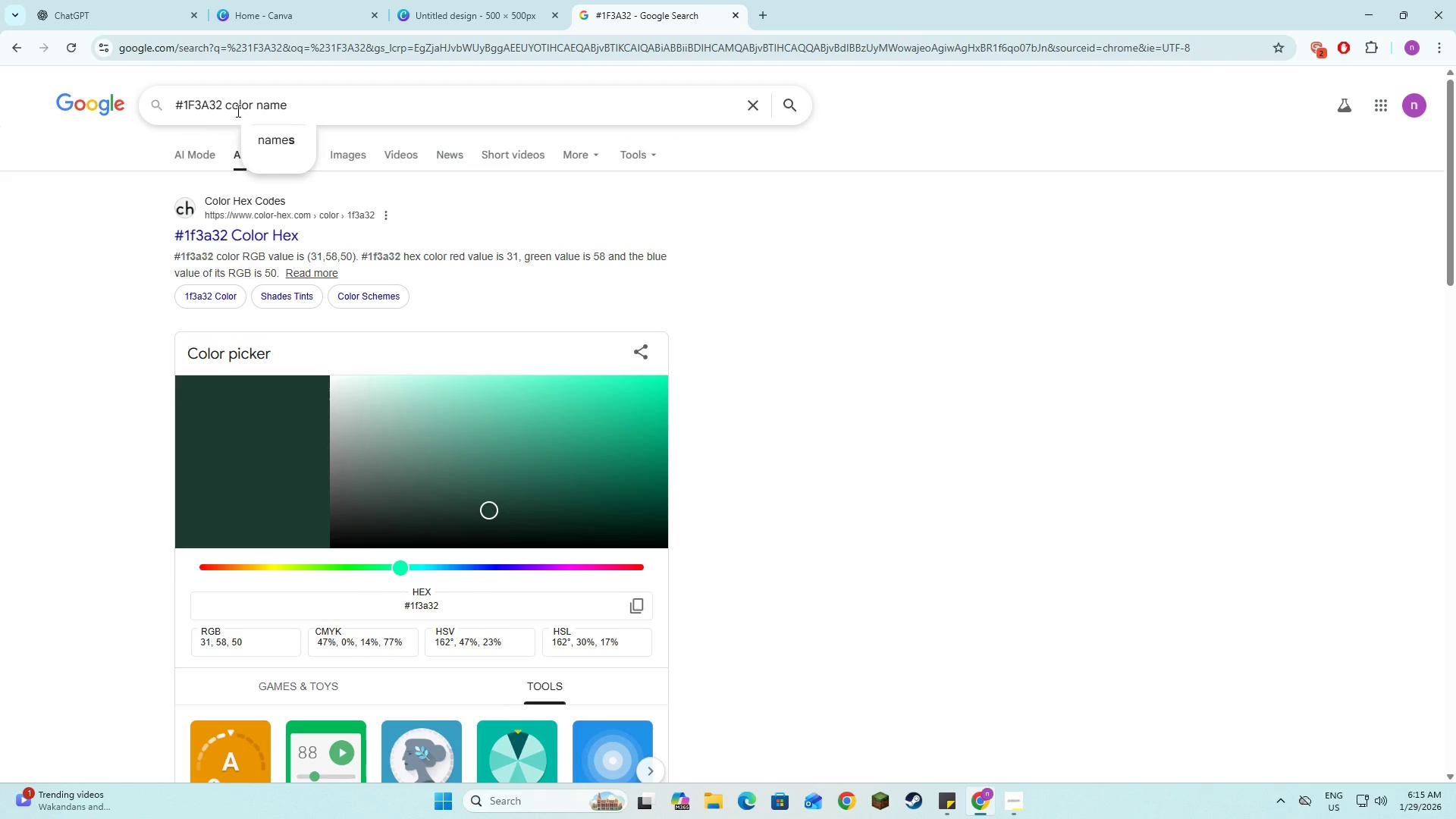 
key(Enter)
 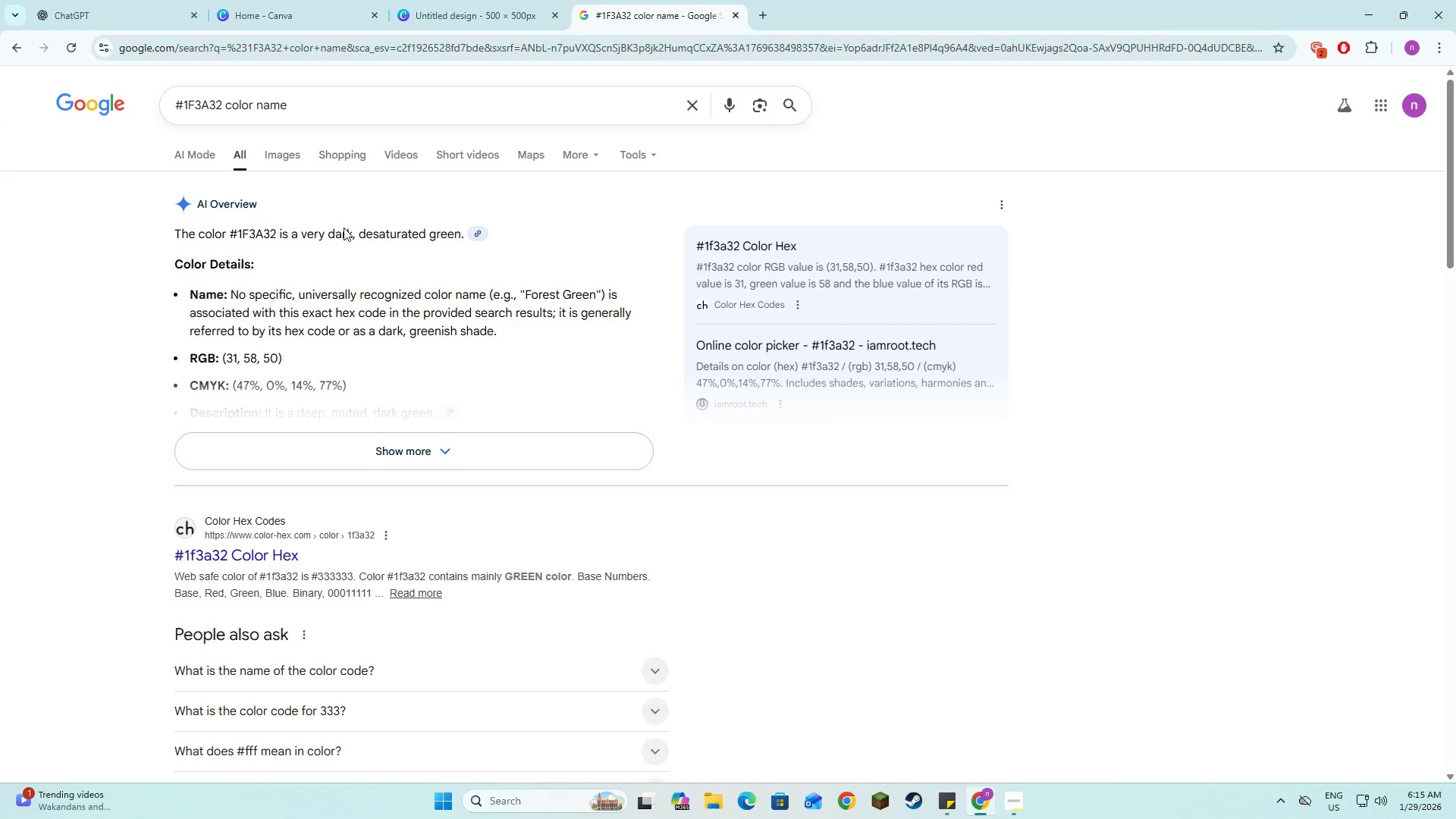 
wait(10.44)
 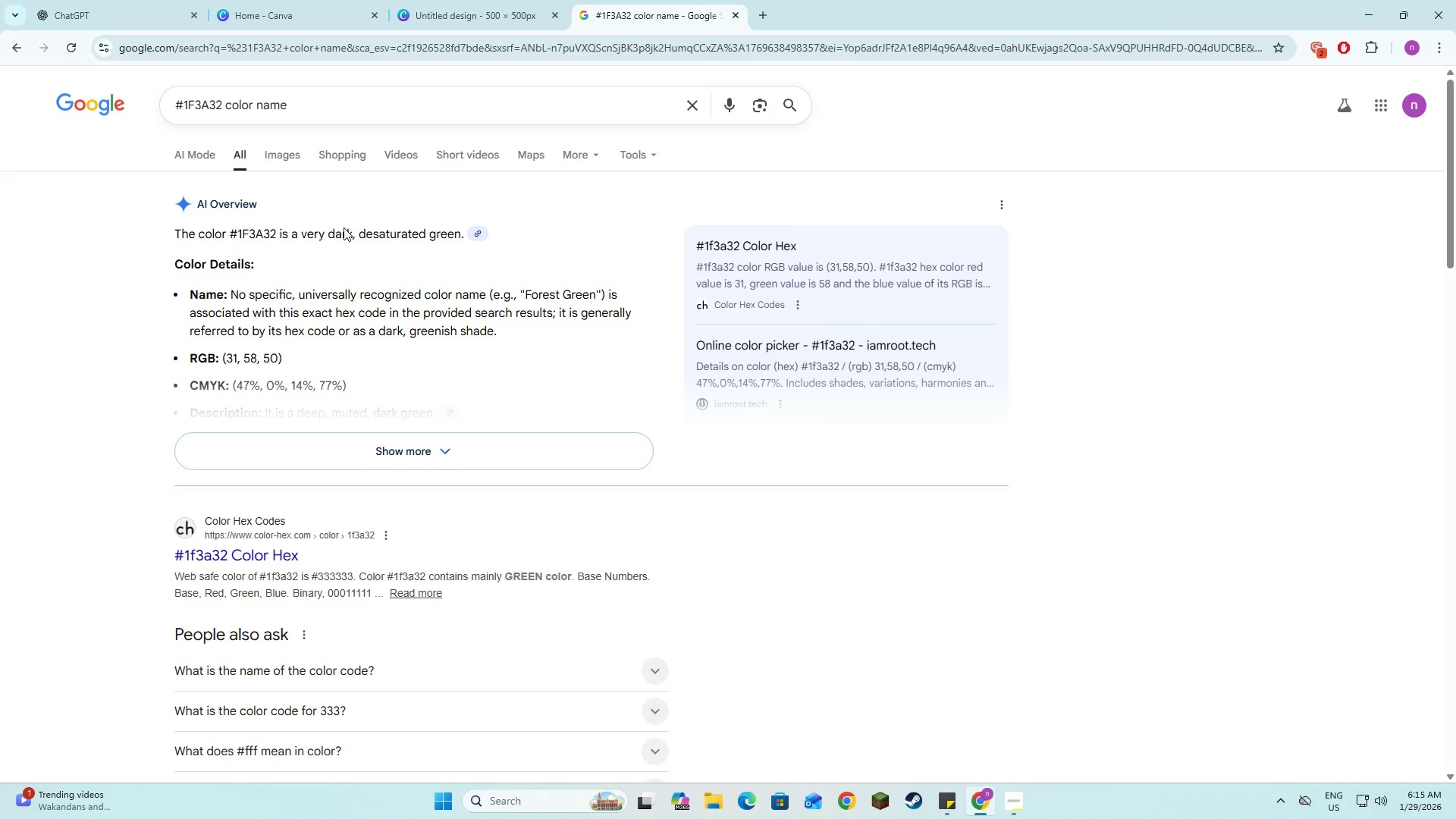 
left_click([142, 0])
 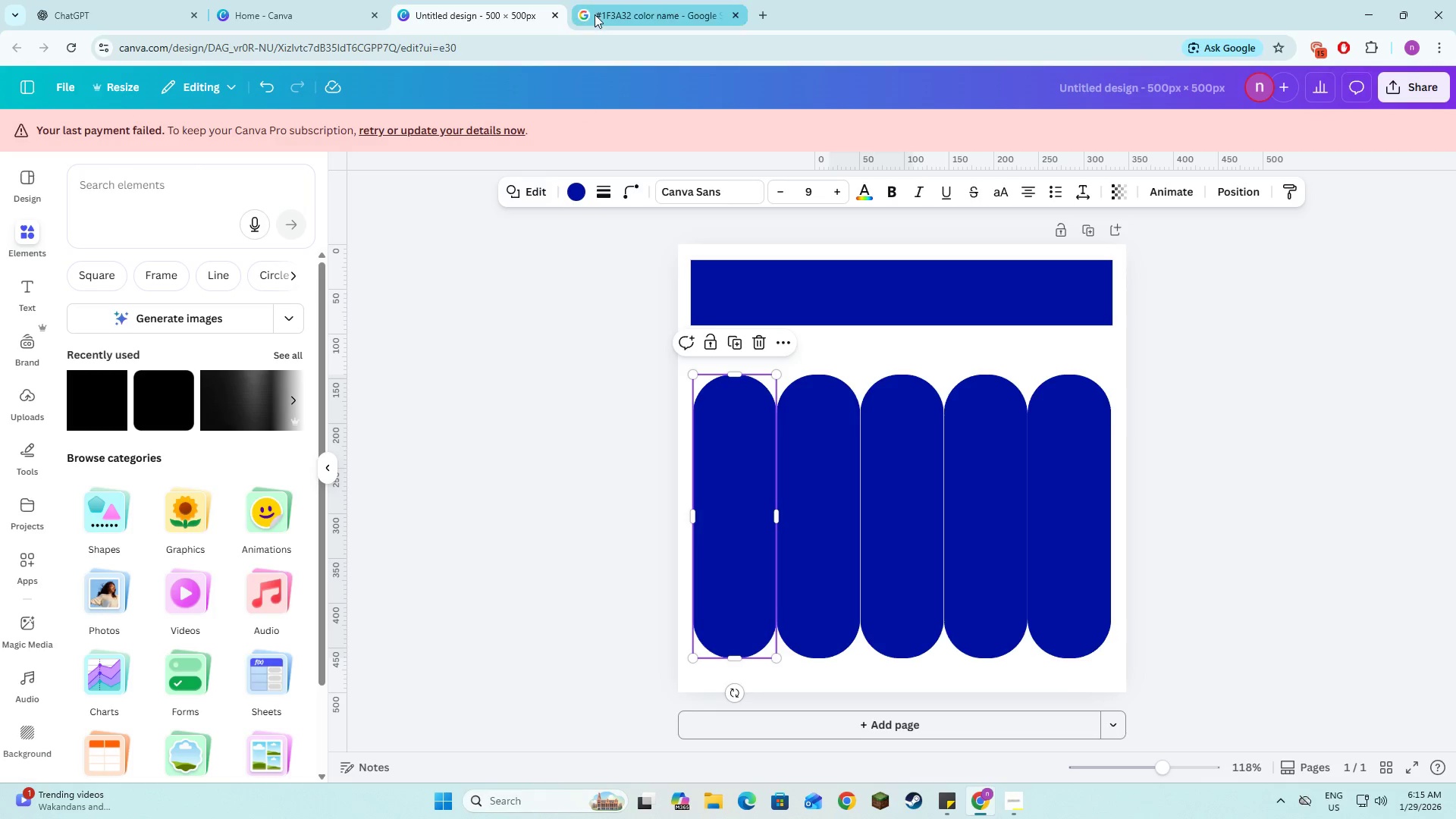 
left_click([579, 193])
 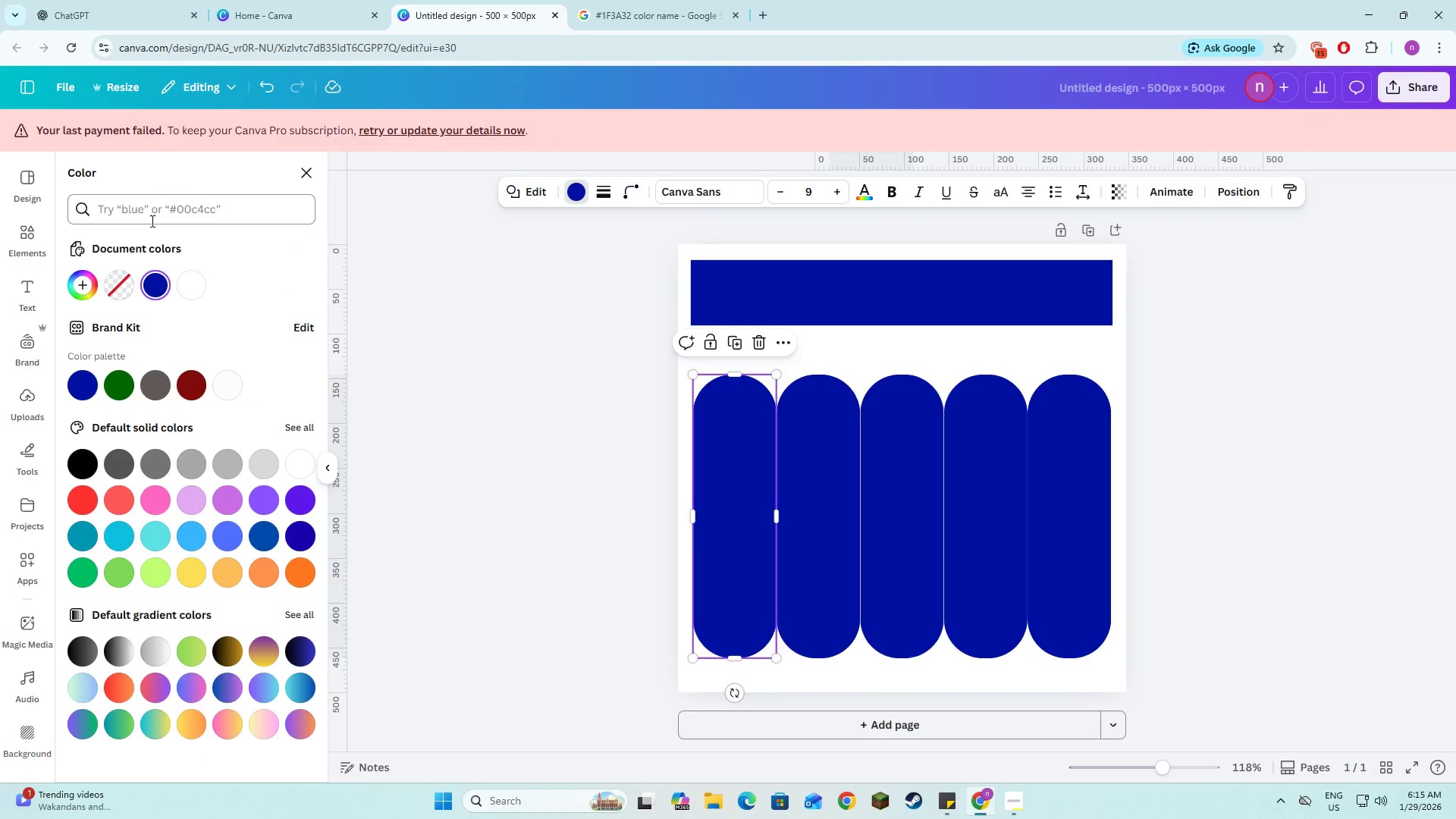 
left_click([151, 215])
 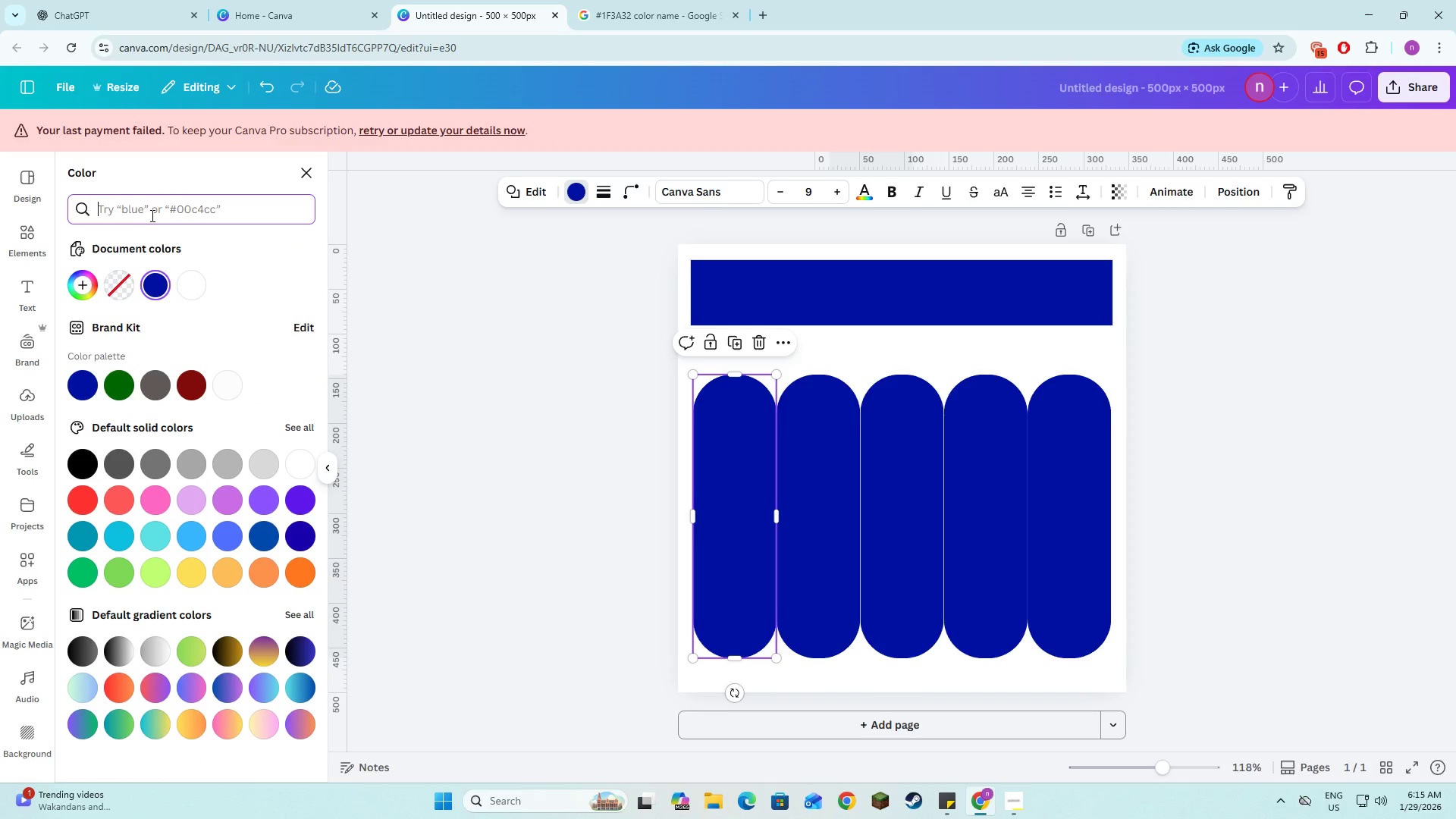 
key(Control+V)
 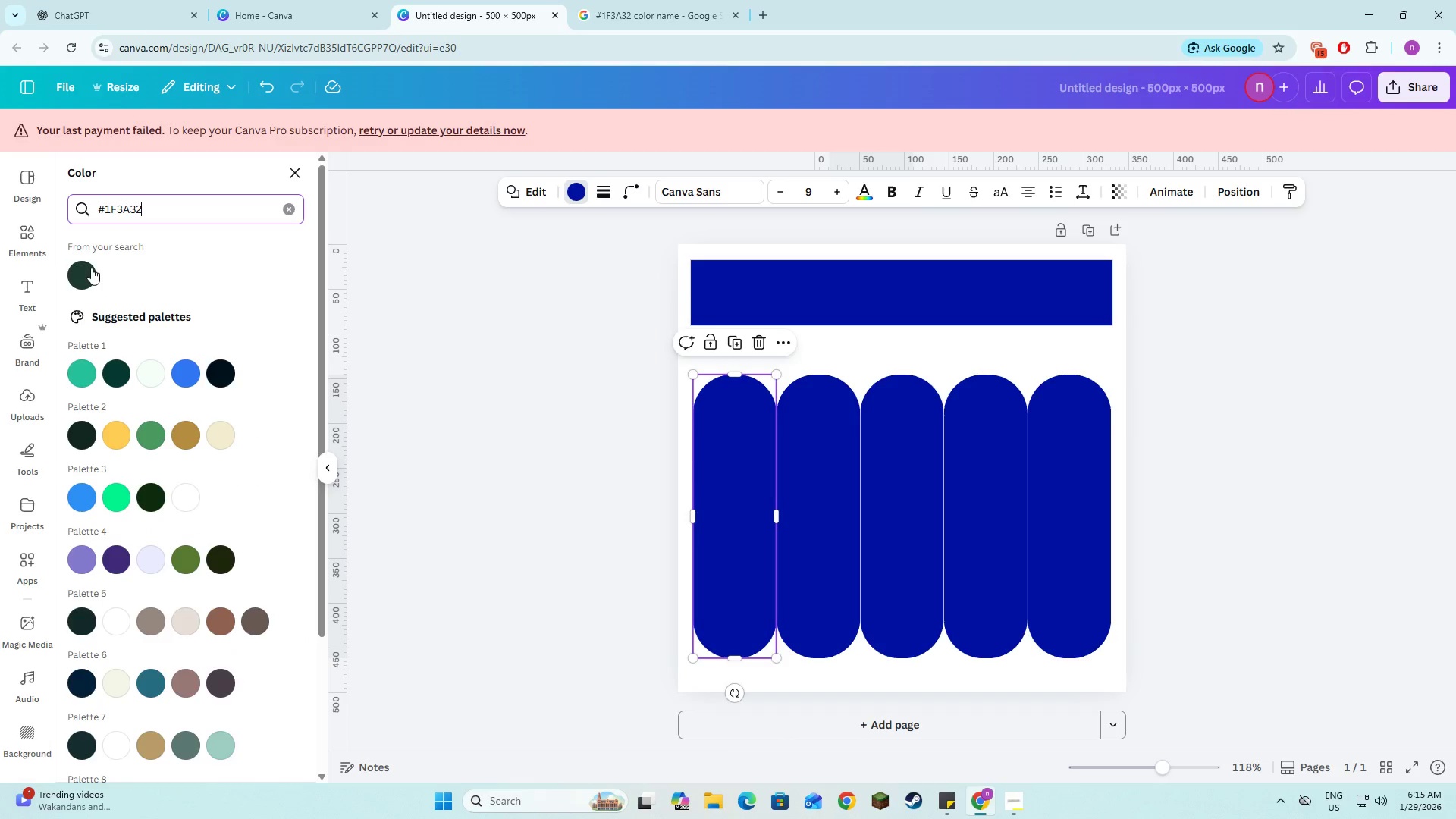 
left_click([87, 269])
 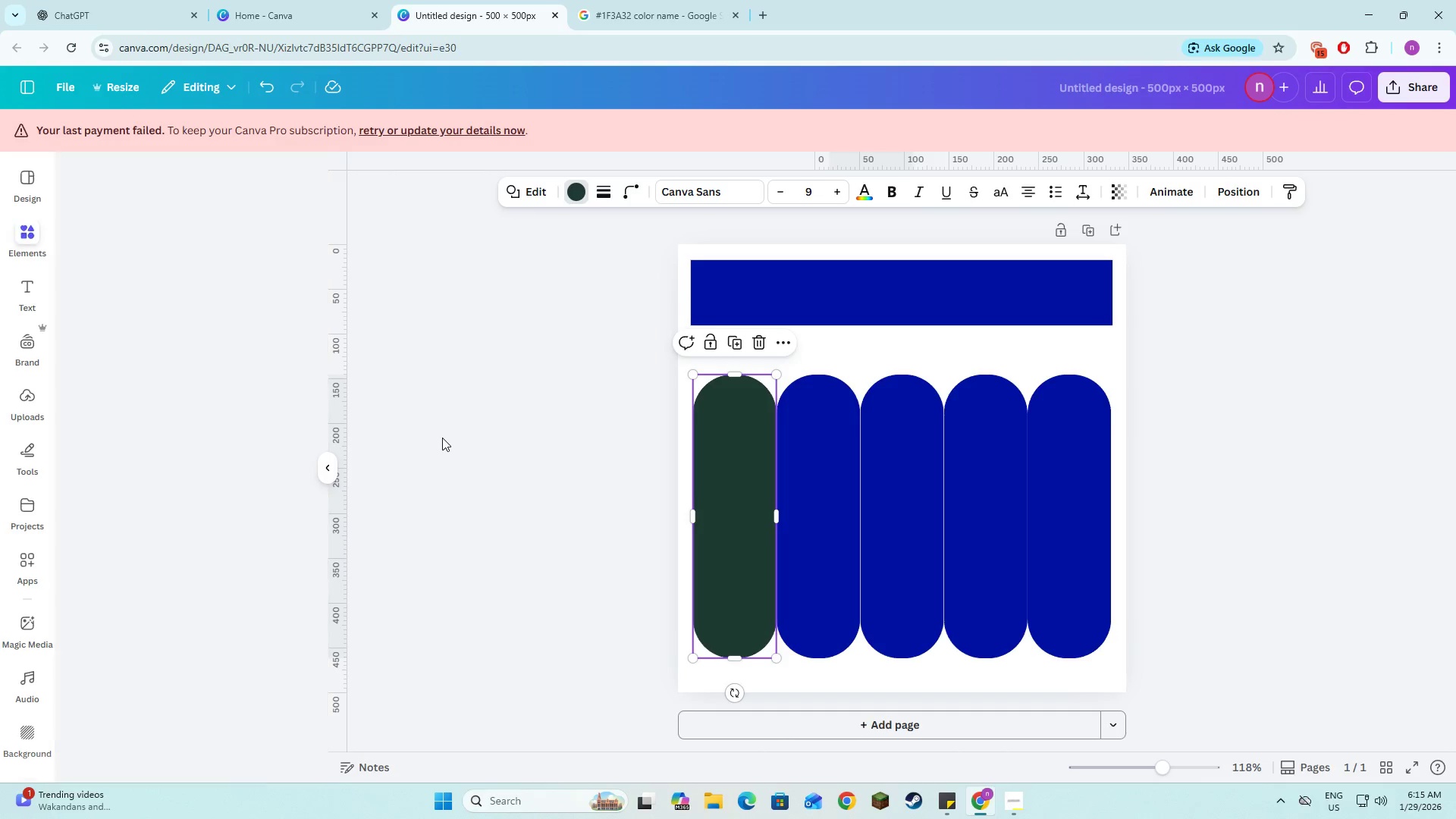 
double_click([442, 438])
 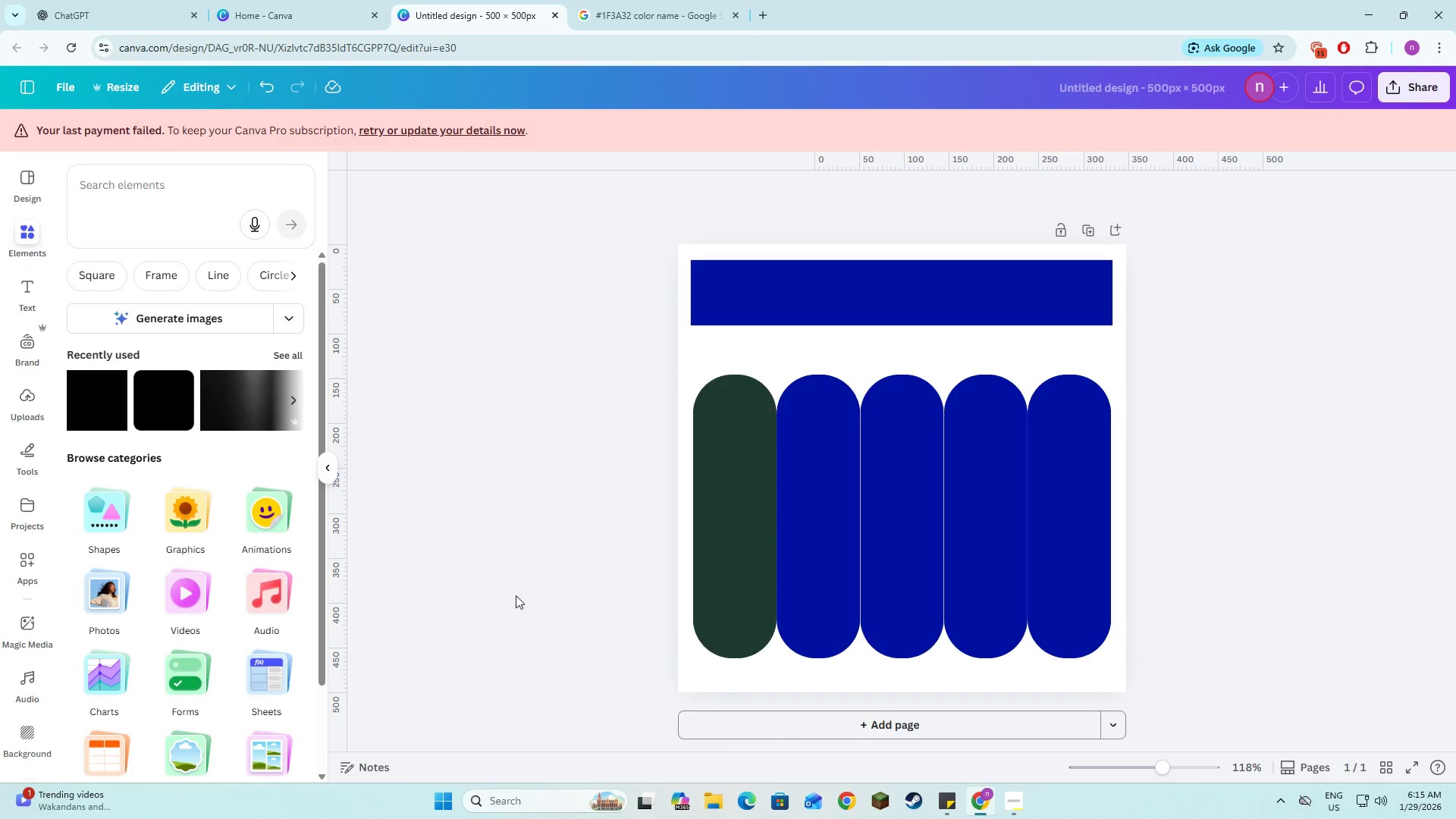 
left_click([529, 810])
 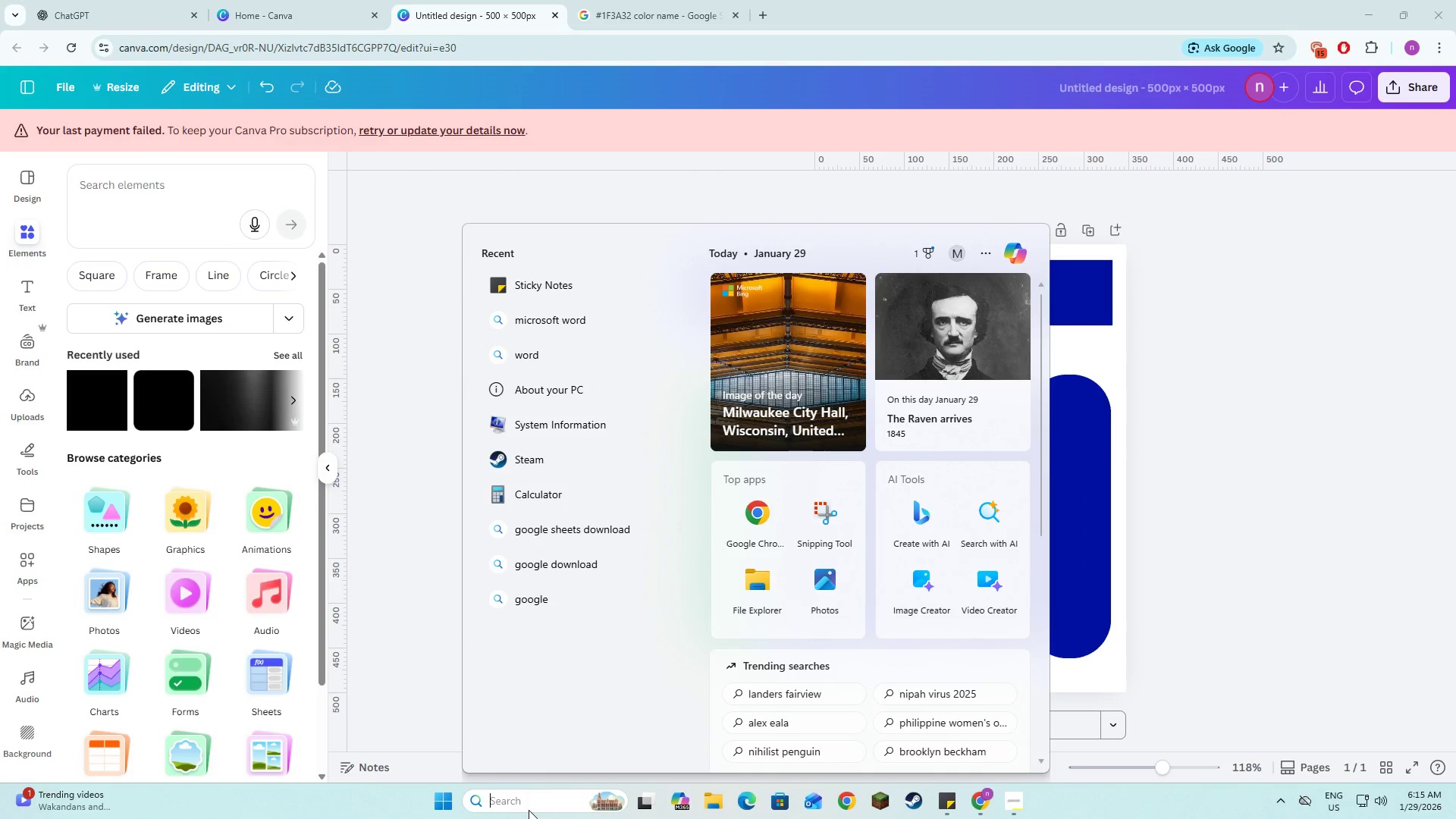 
key(Control+B)
 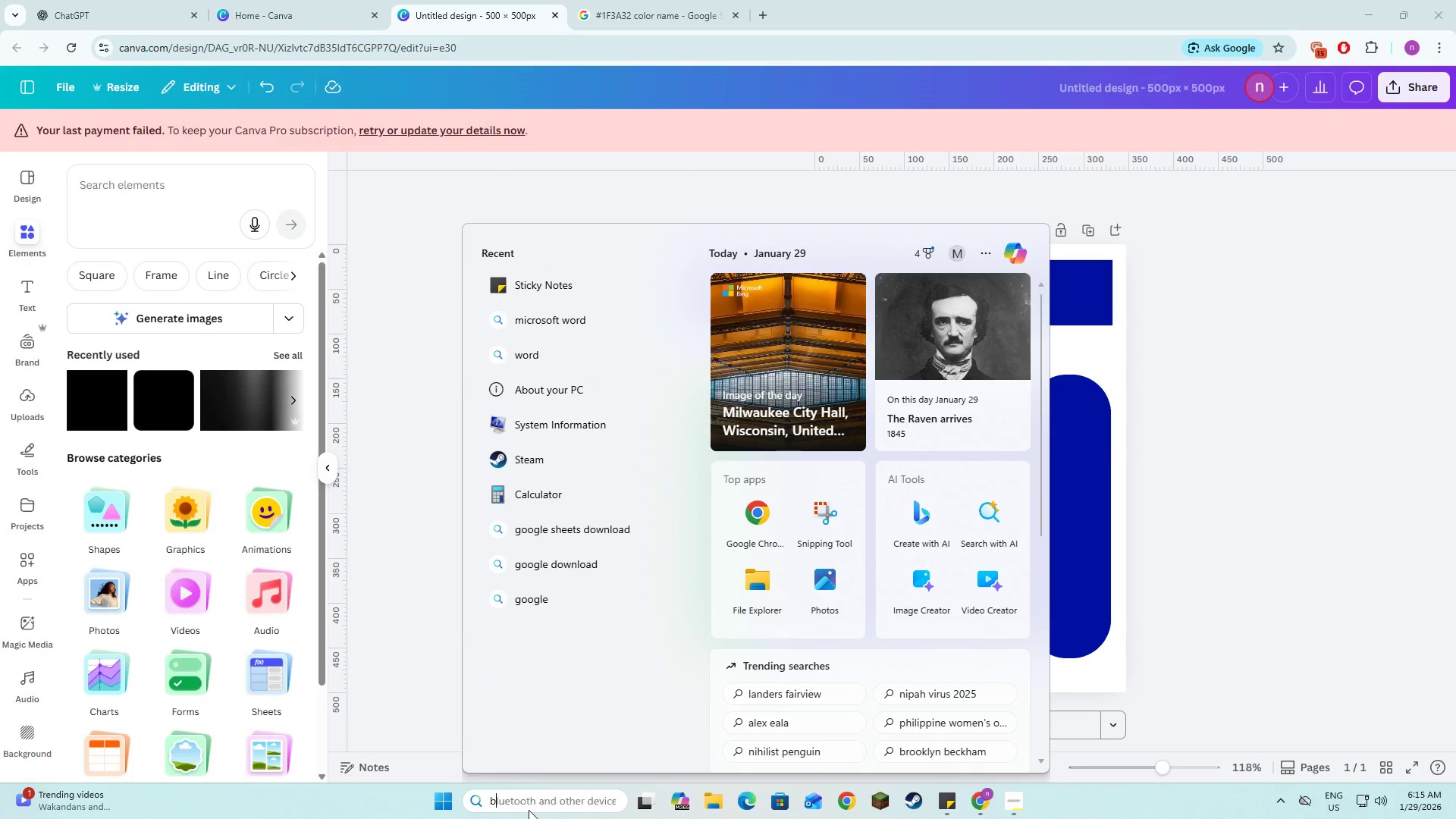 
key(Control+O)
 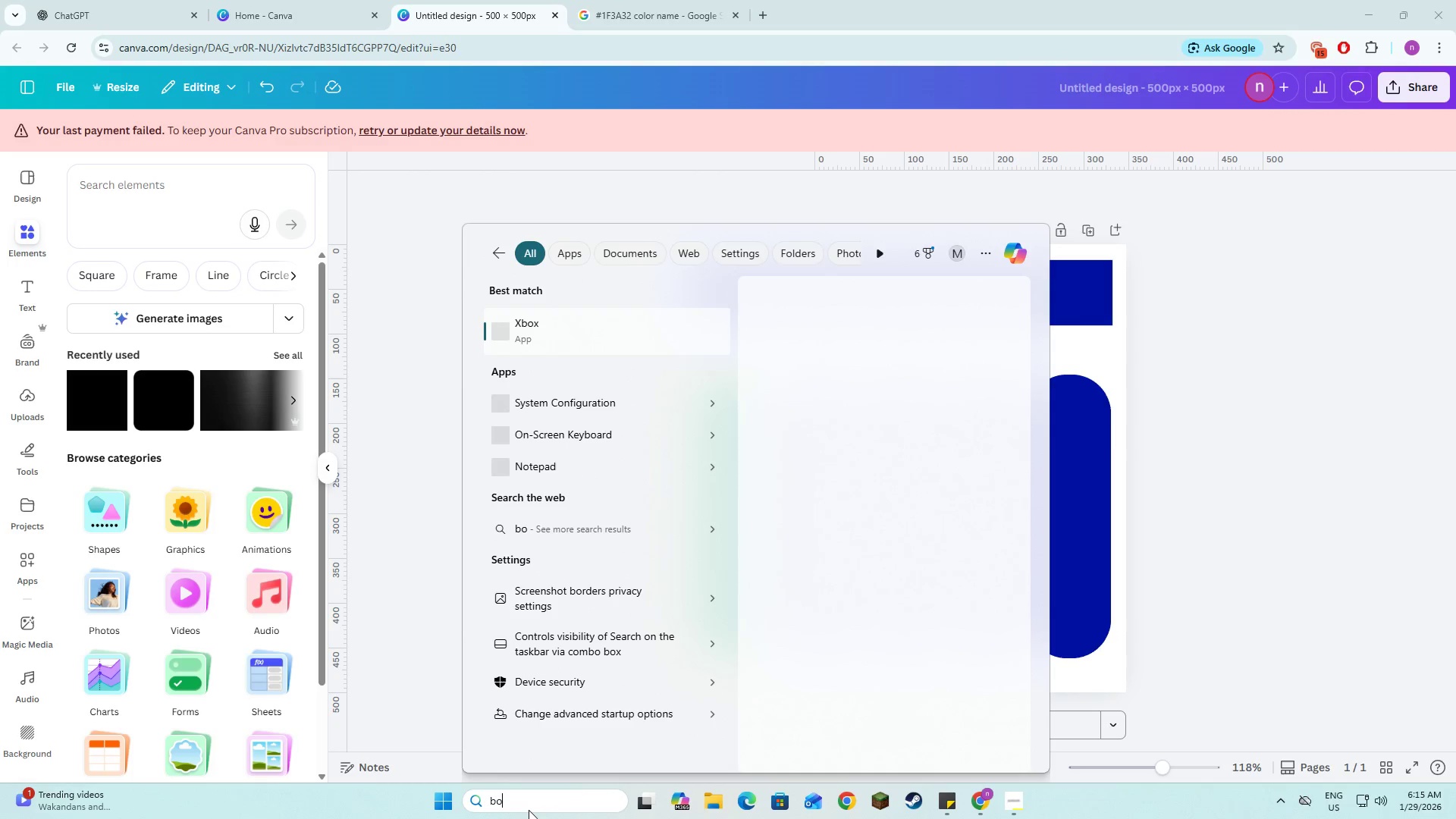 
key(Control+T)
 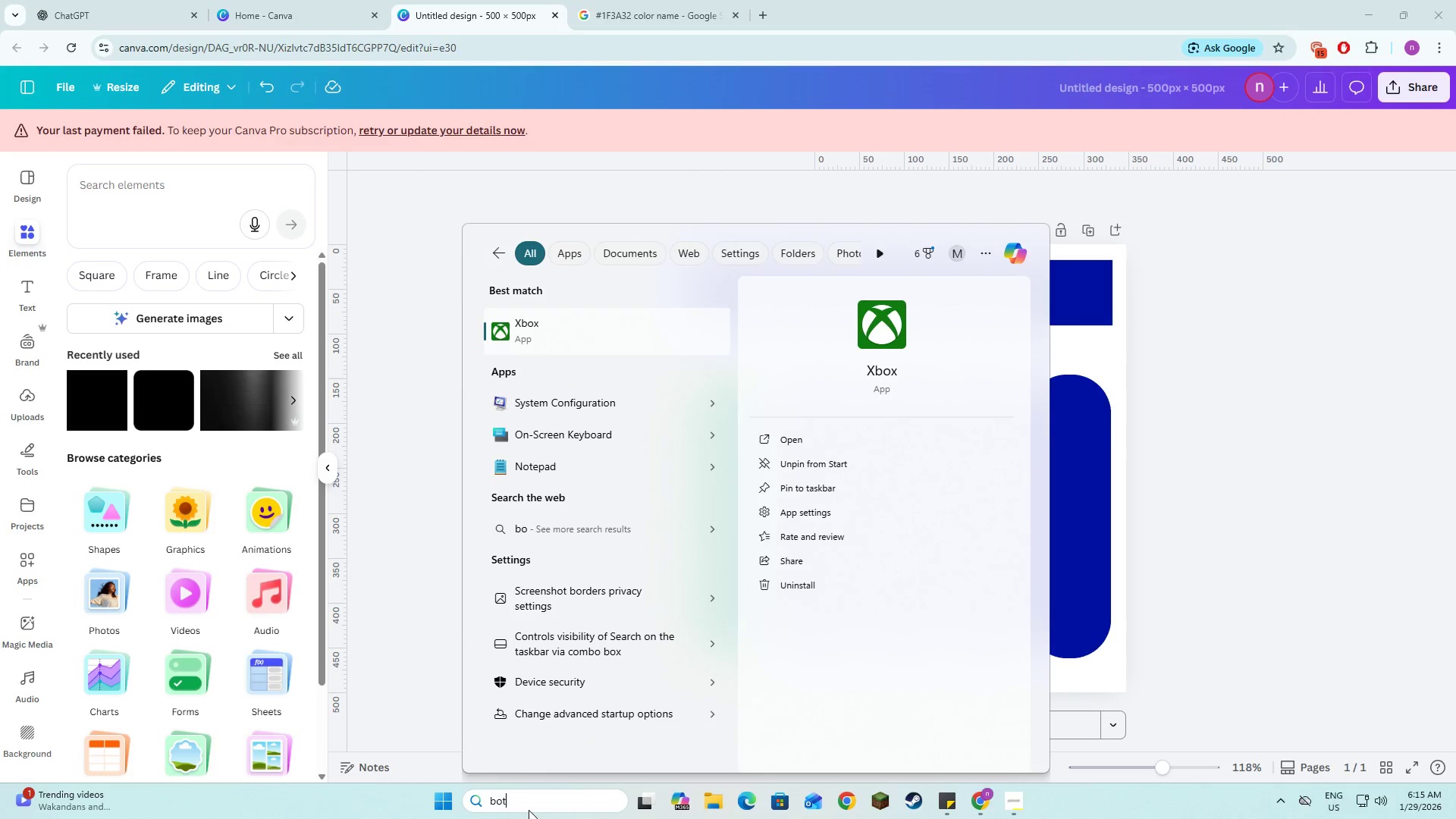 
key(Control+E)
 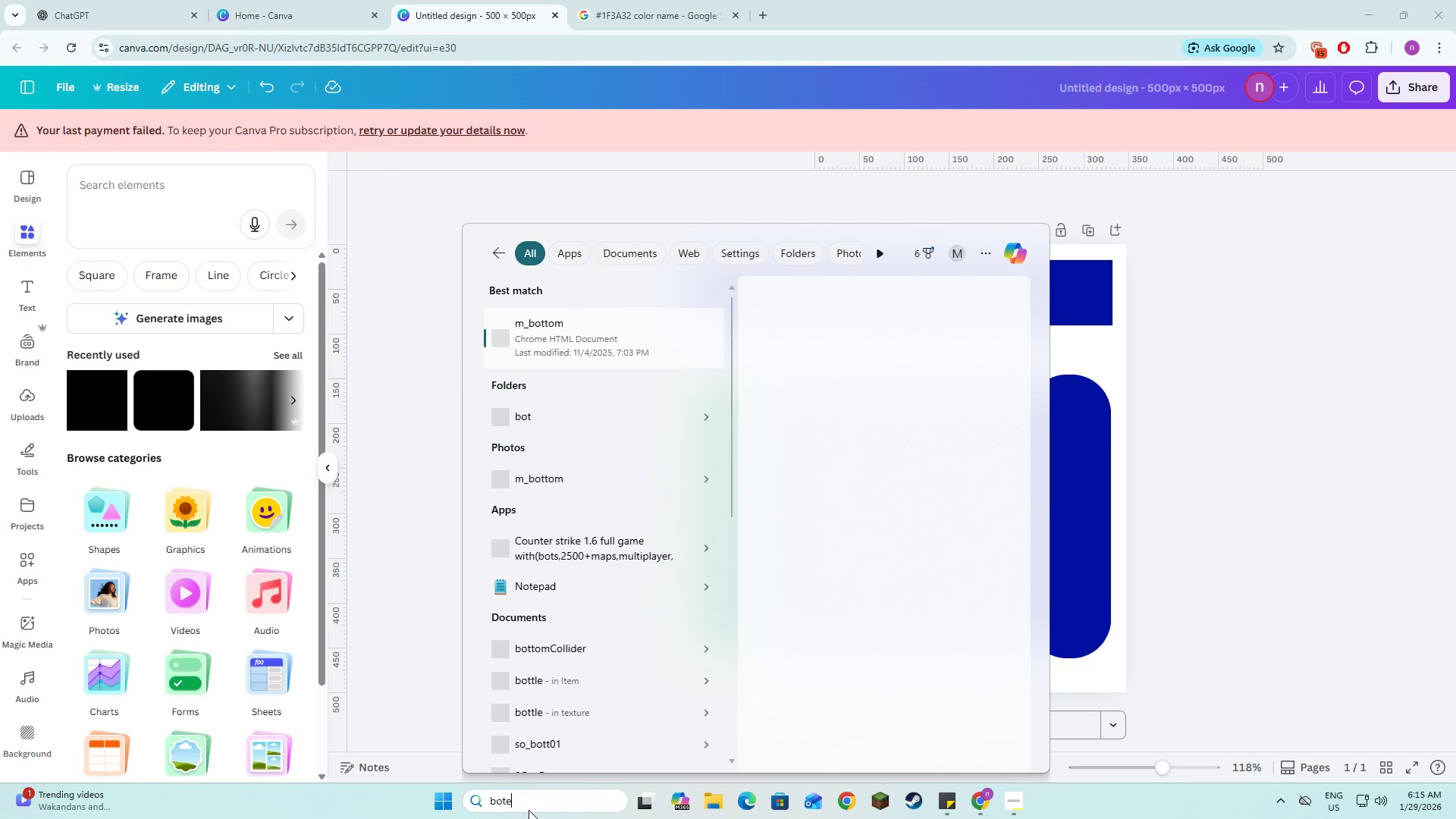 
key(Control+S)
 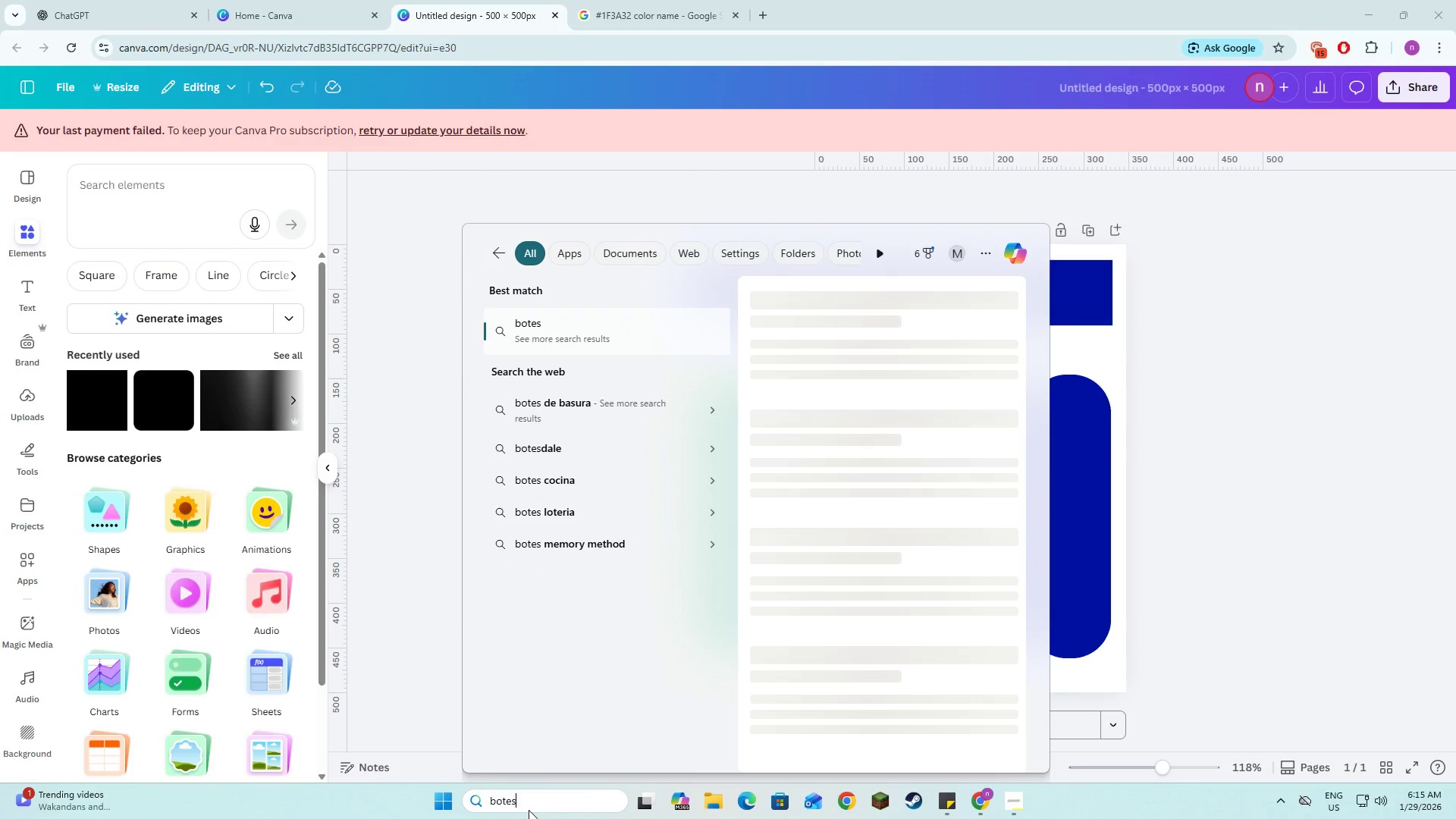 
hold_key(key=Backspace, duration=0.86)
 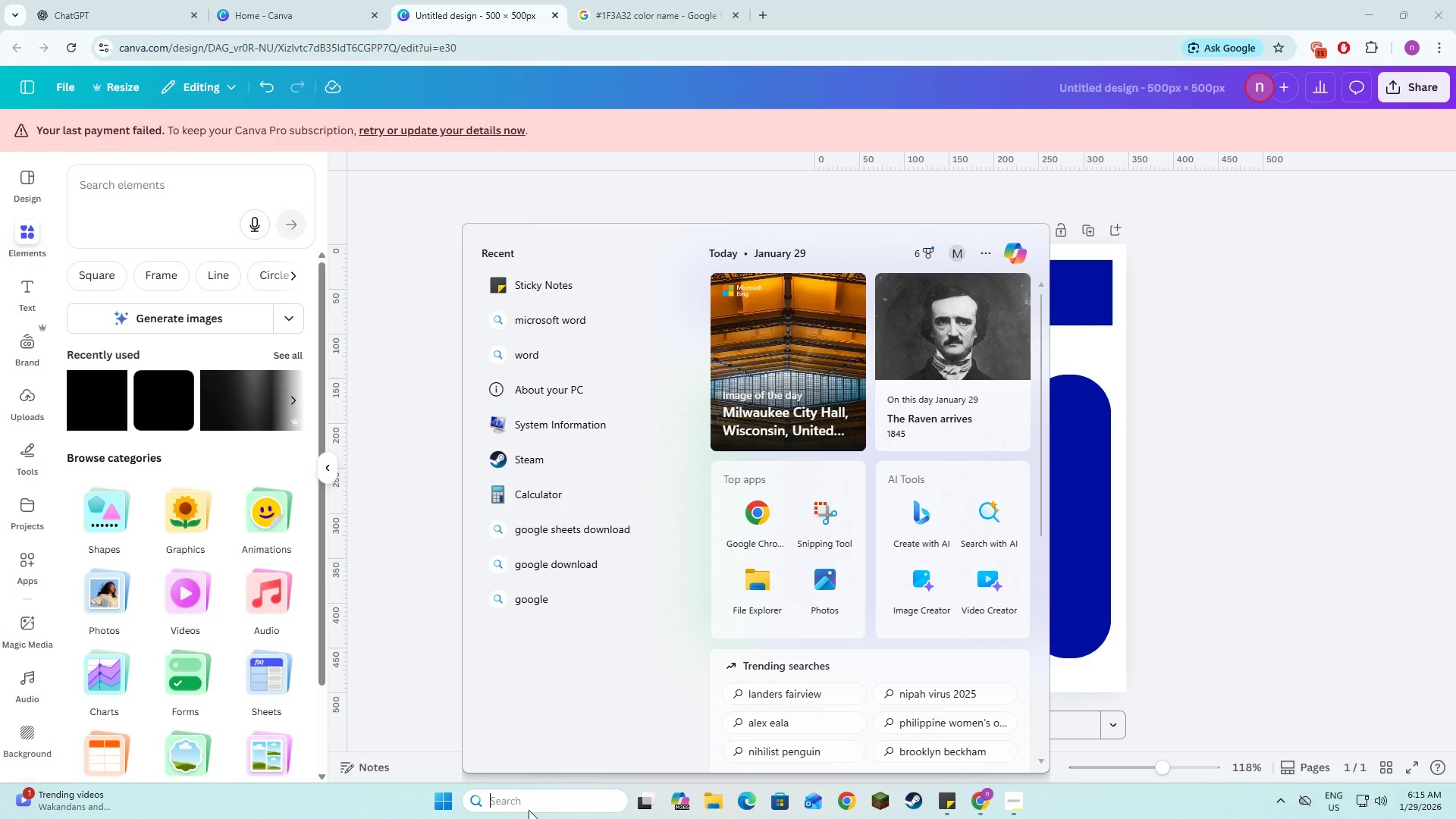 
key(Control+N)
 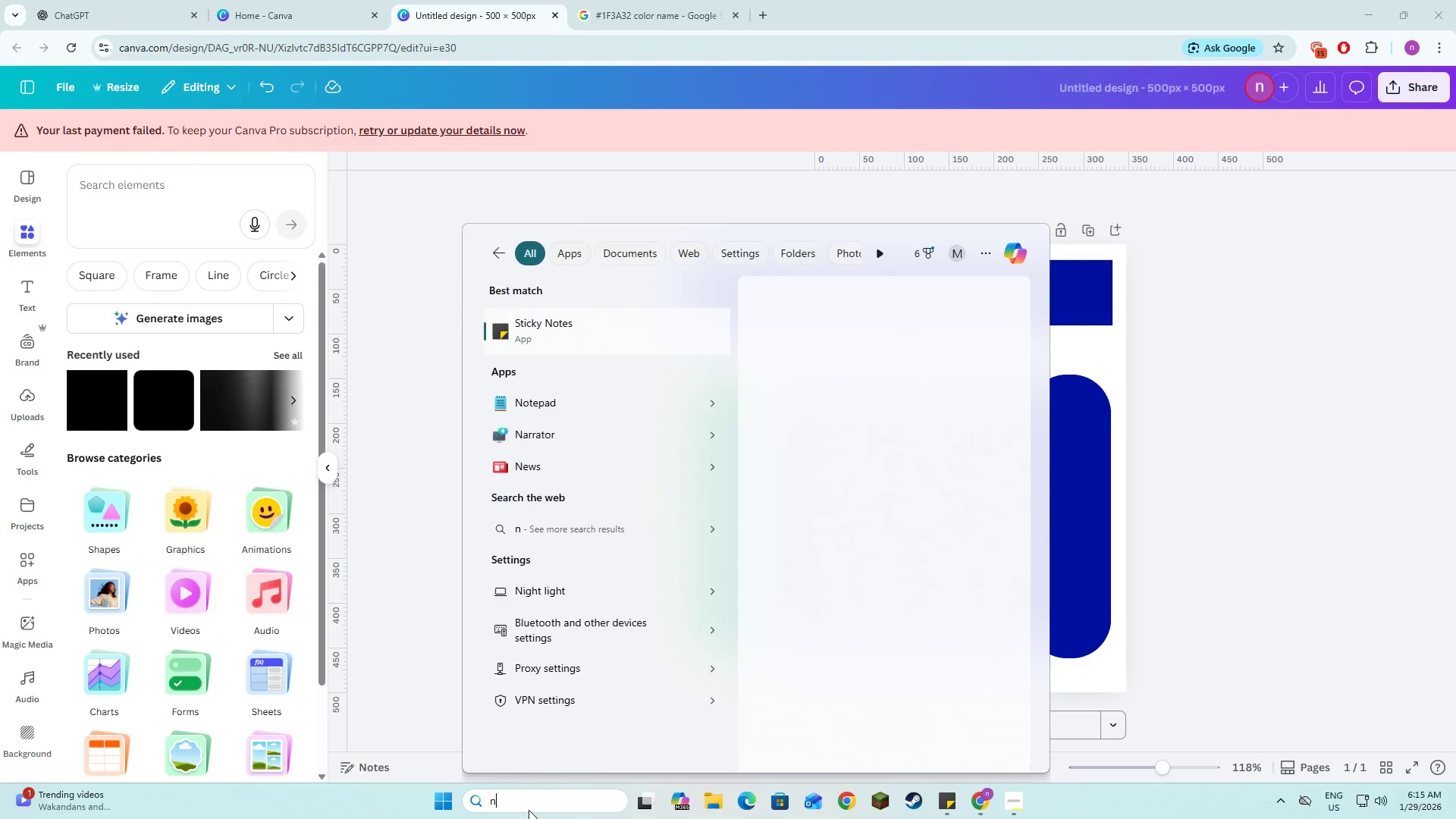 
key(Control+O)
 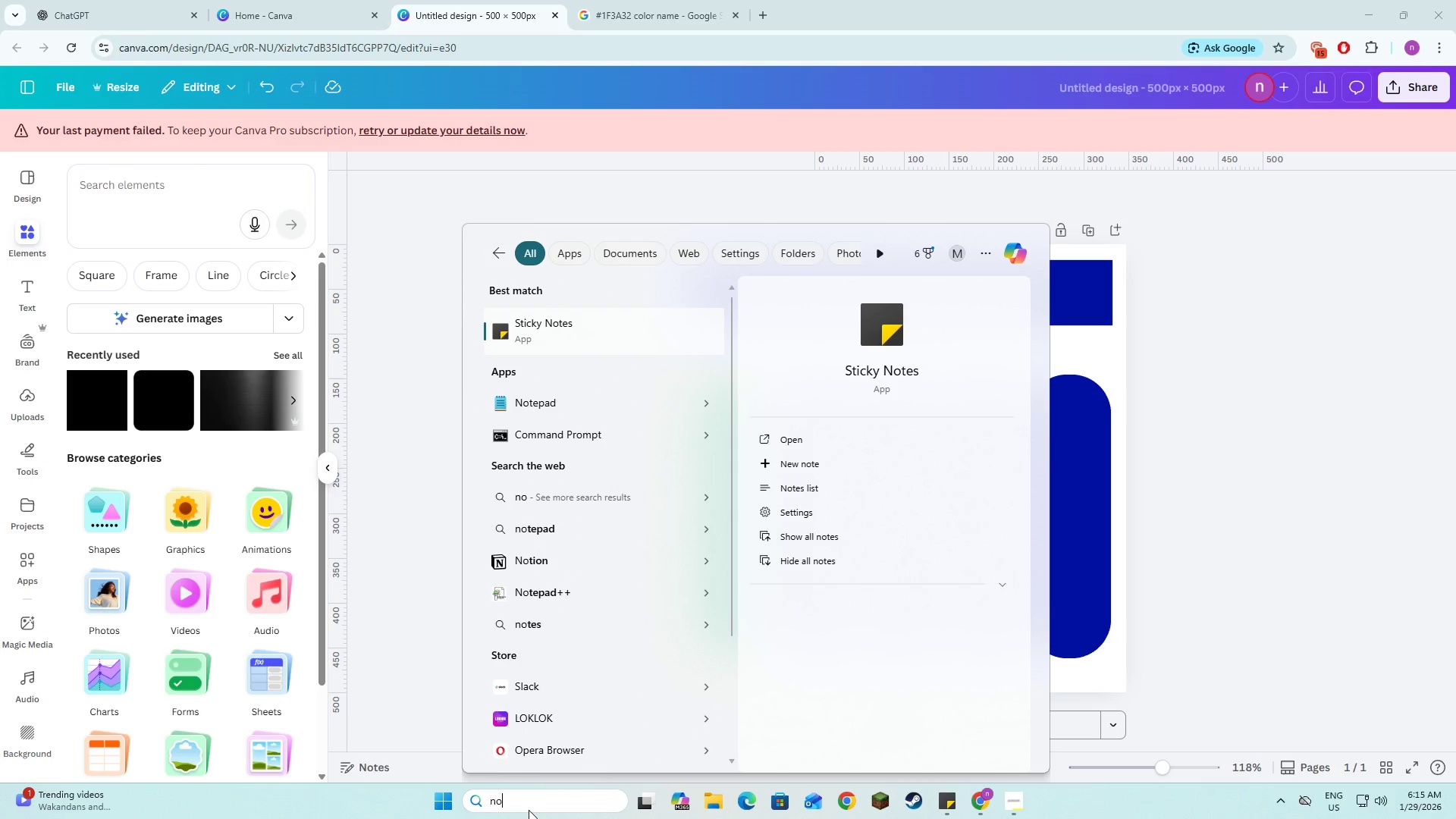 
key(Control+T)
 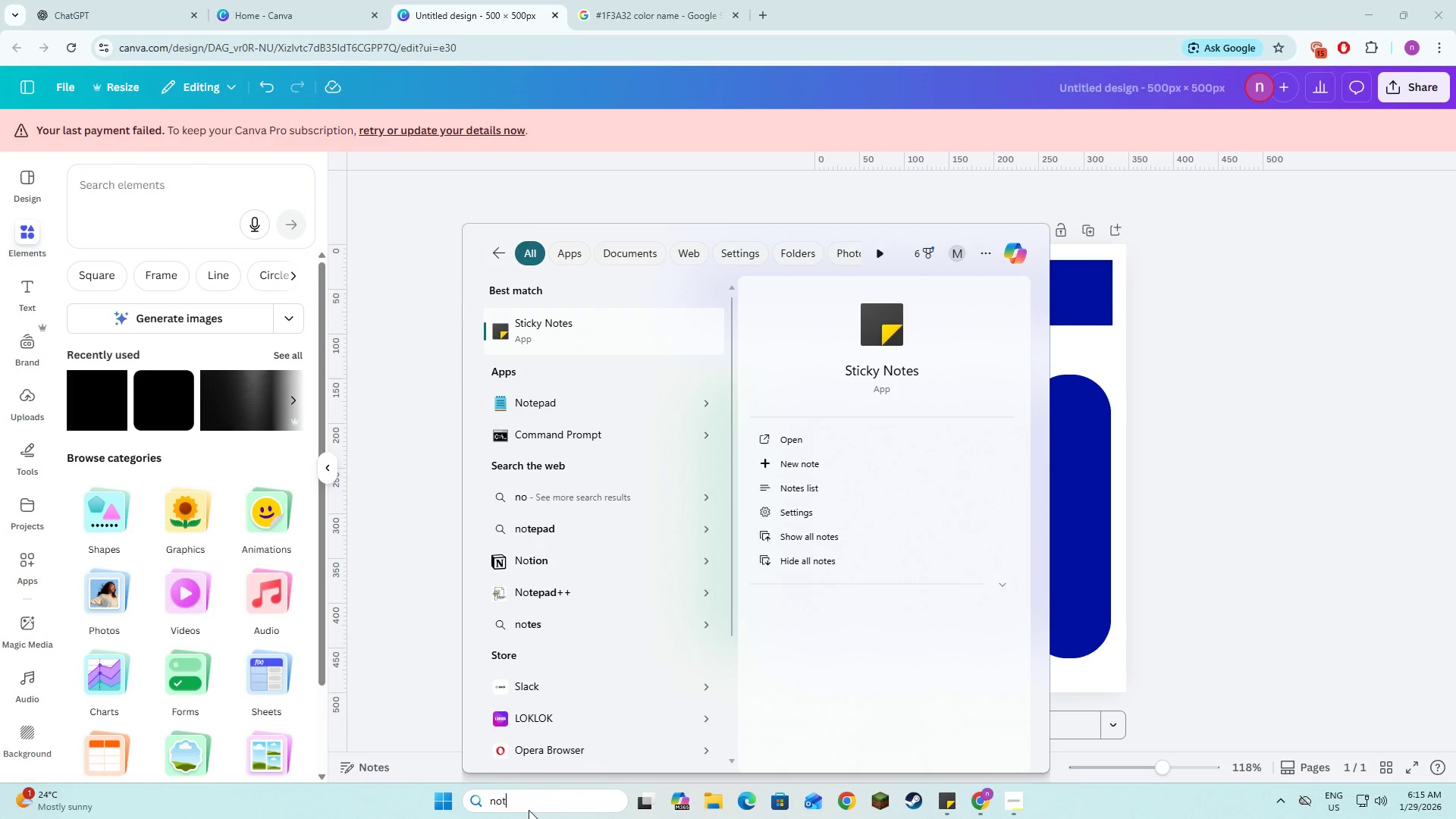 
key(Control+E)
 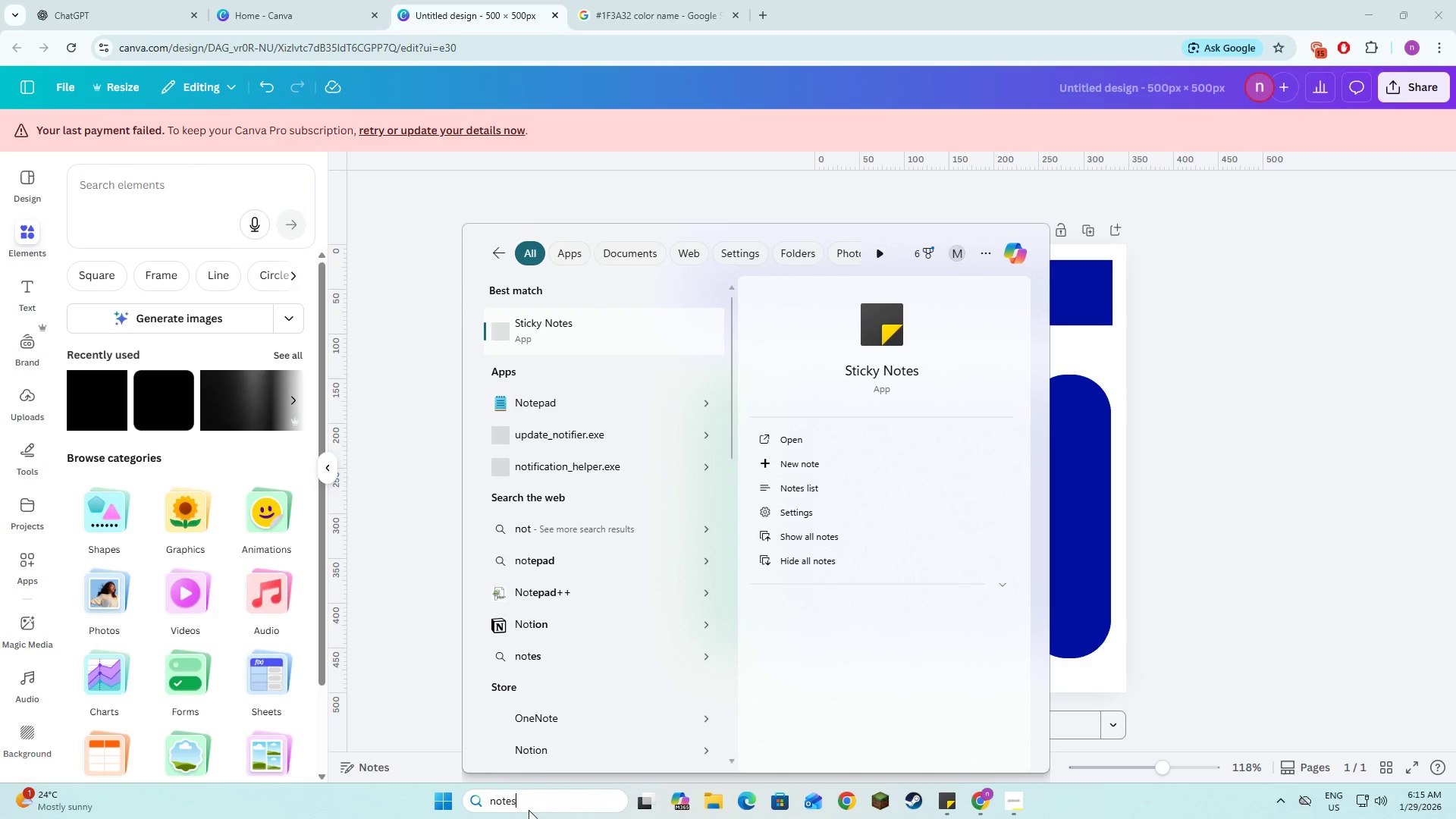 
key(Control+S)
 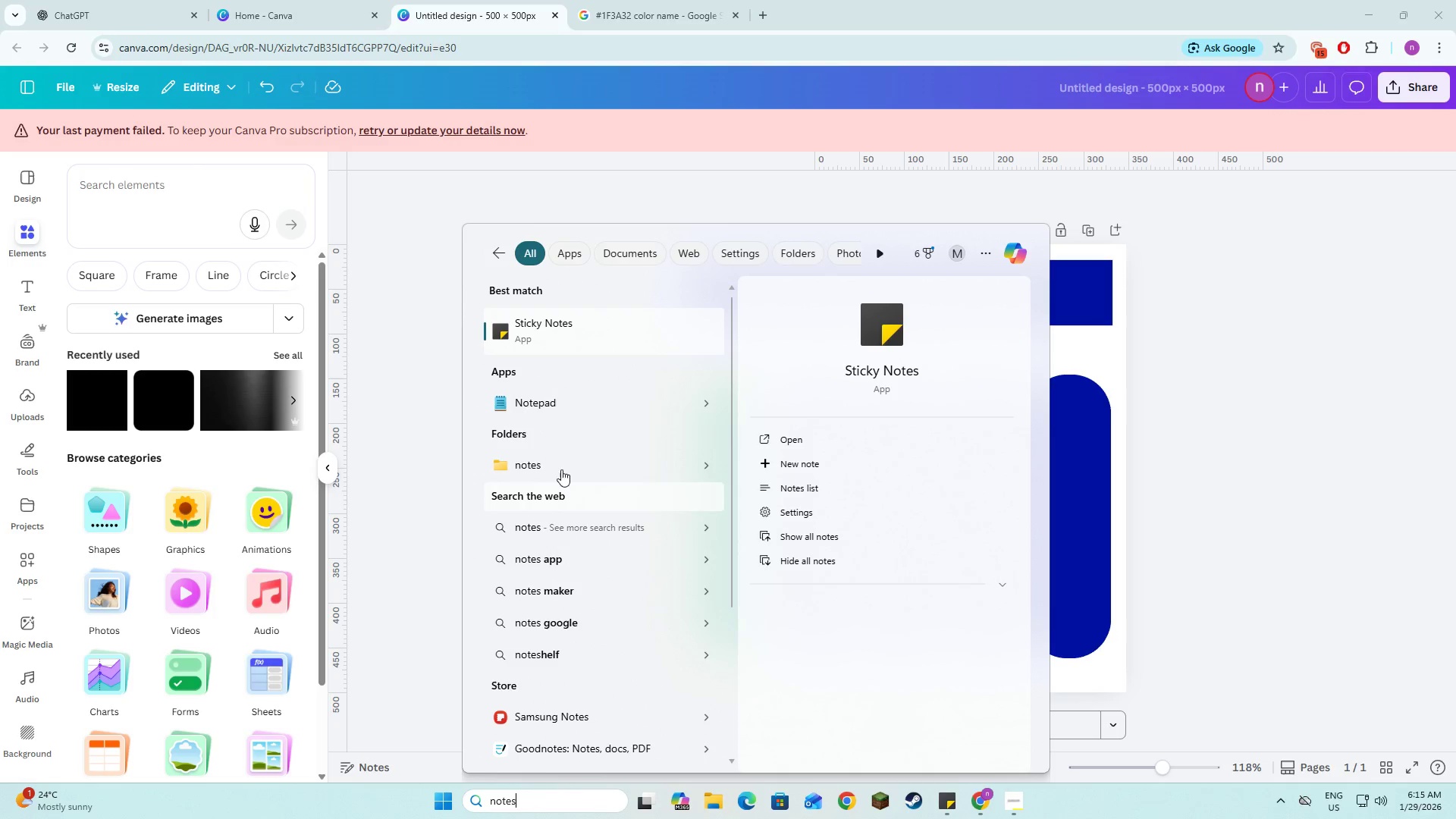 
left_click([557, 407])
 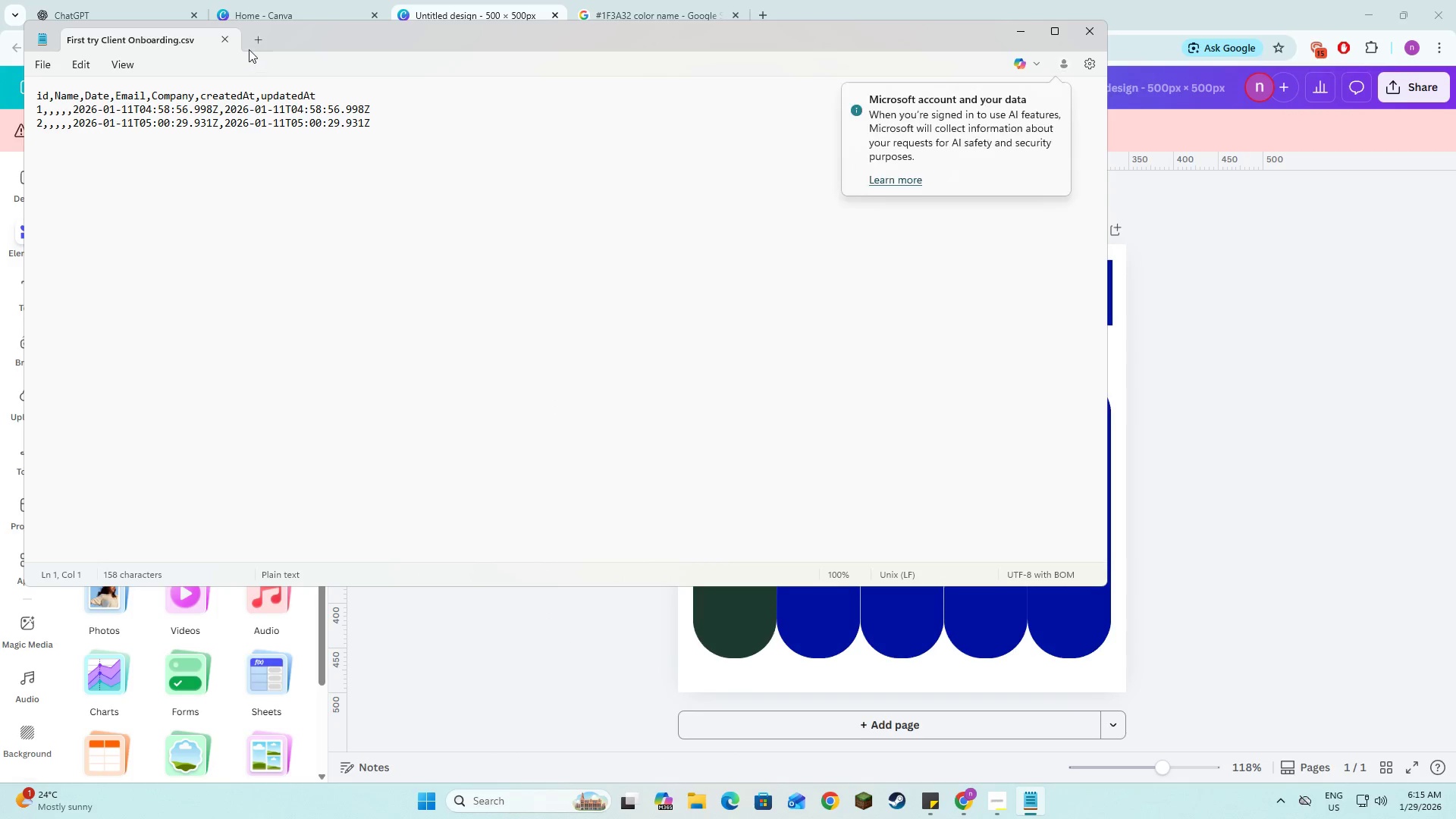 
left_click([256, 41])
 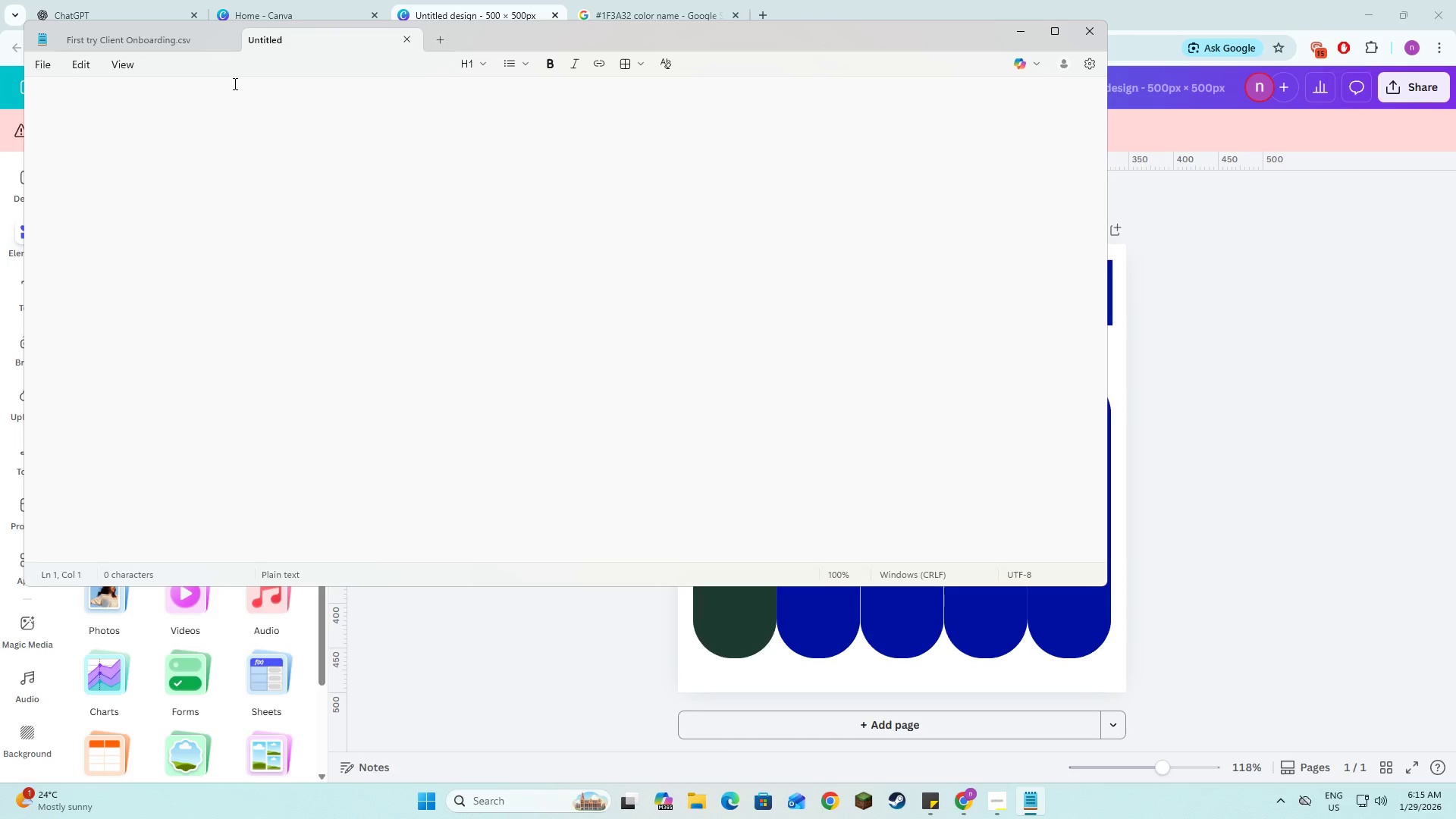 
left_click([228, 100])
 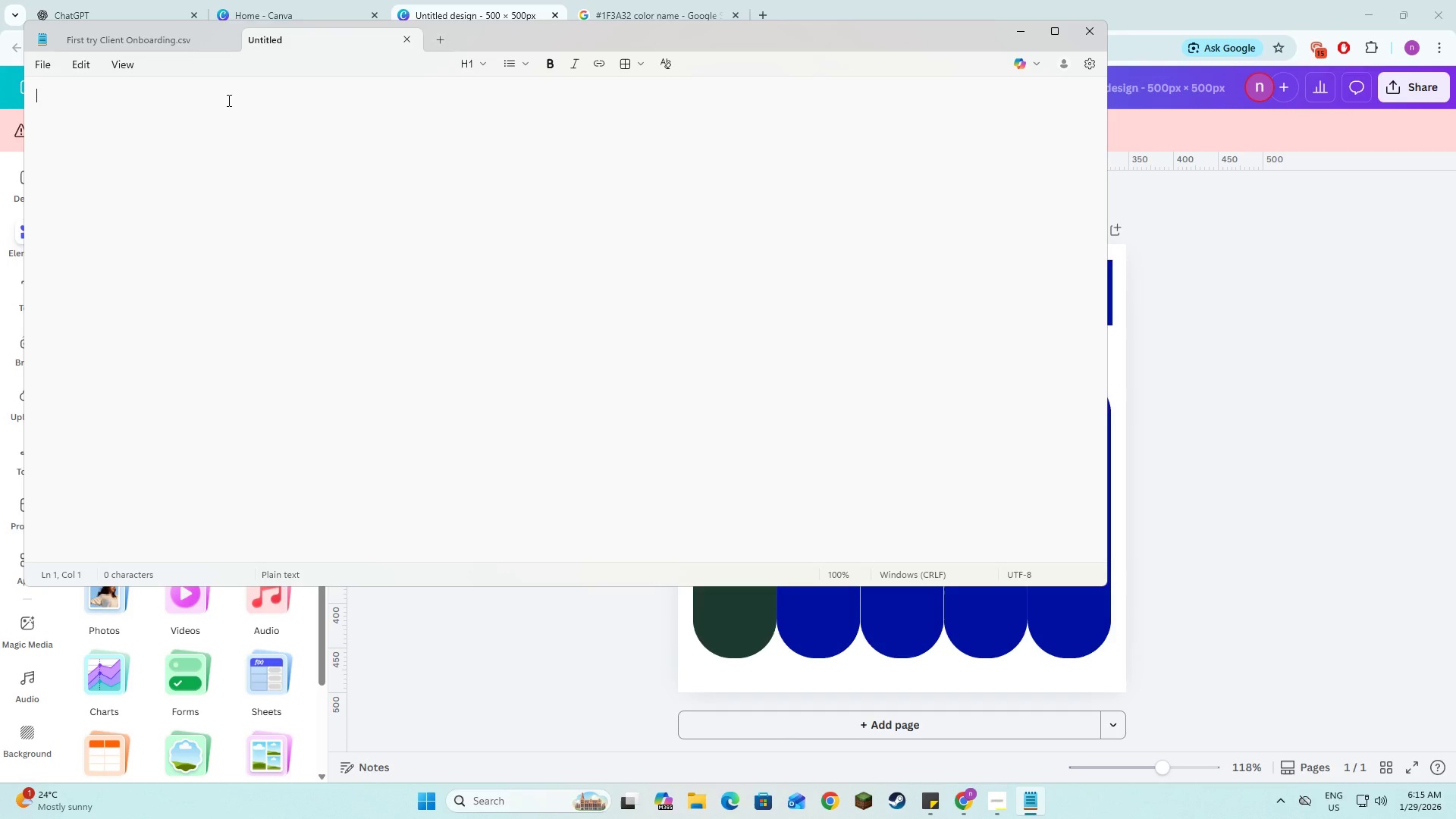 
key(Control+V)
 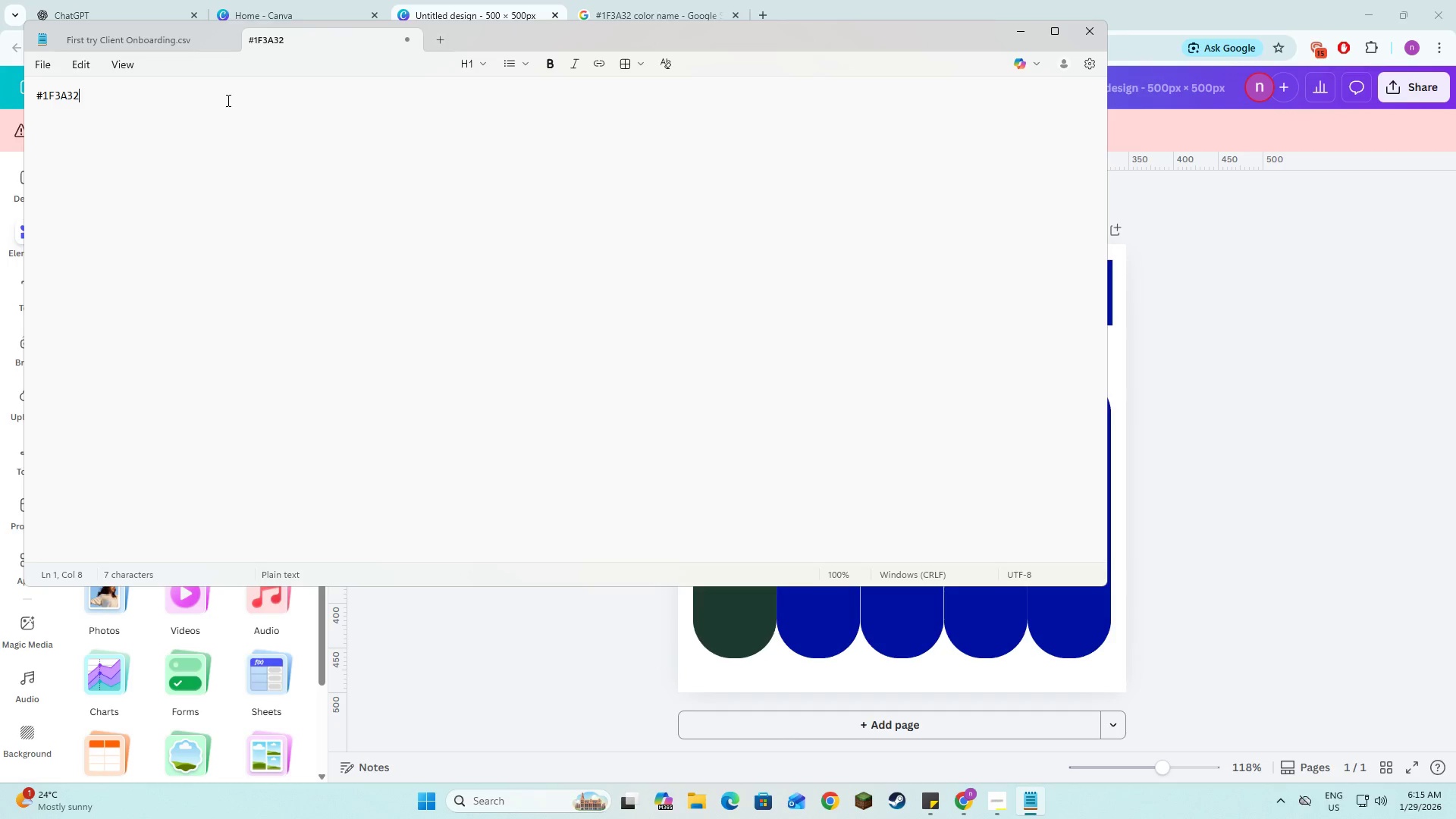 
type(=)
key(Backspace)
type(- Forest Green)
 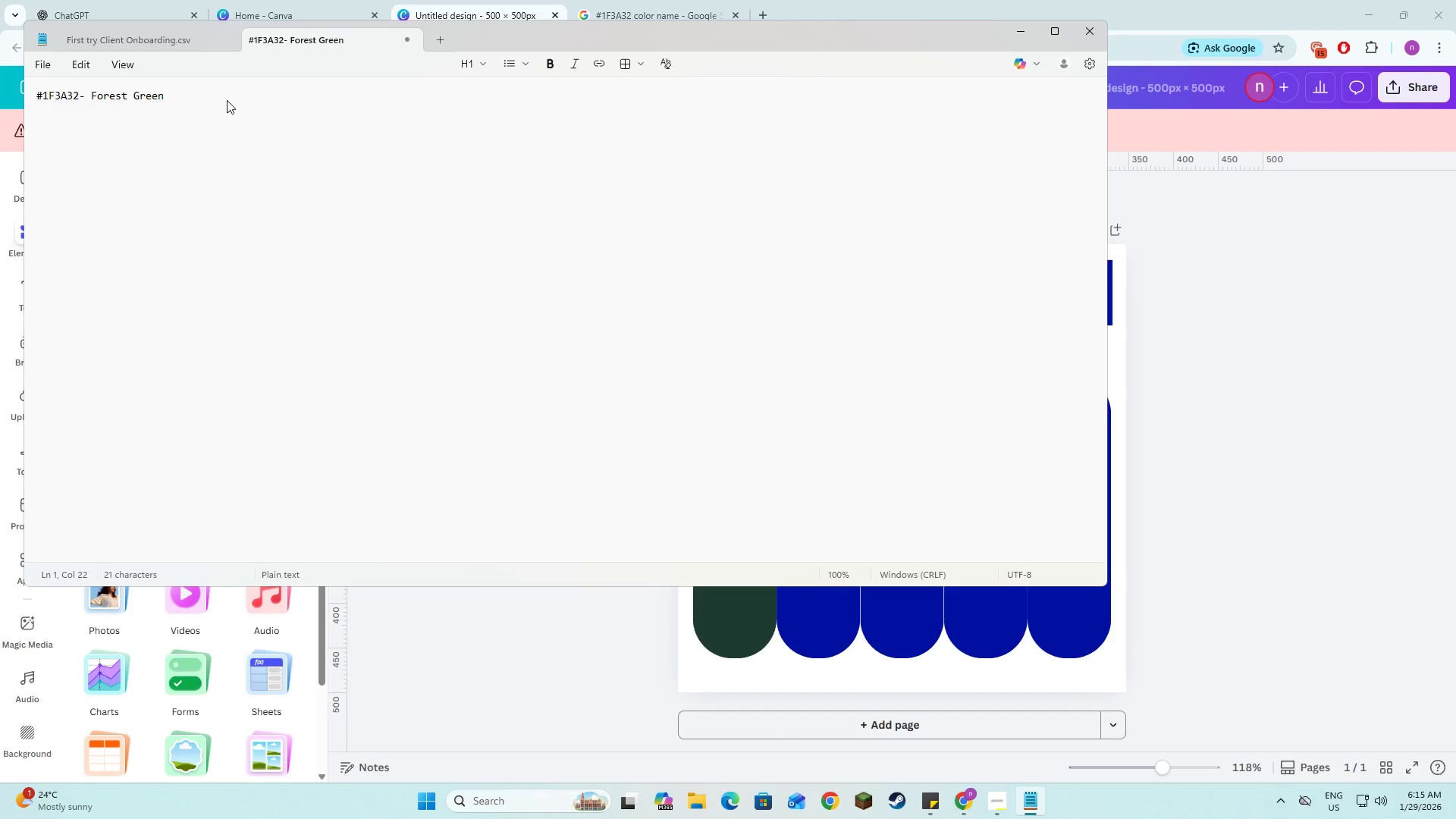 
key(Enter)
 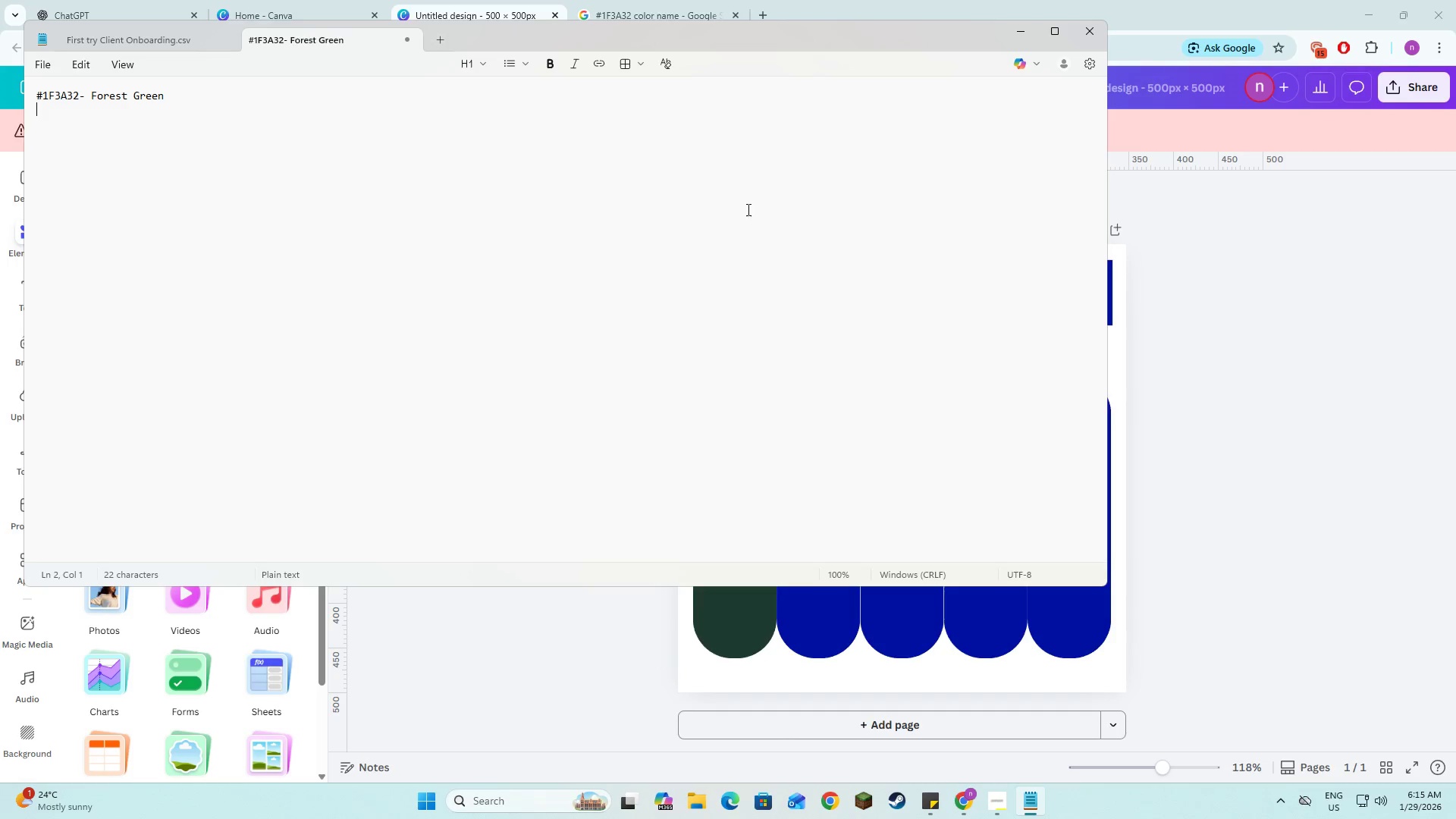 
left_click([1320, 423])
 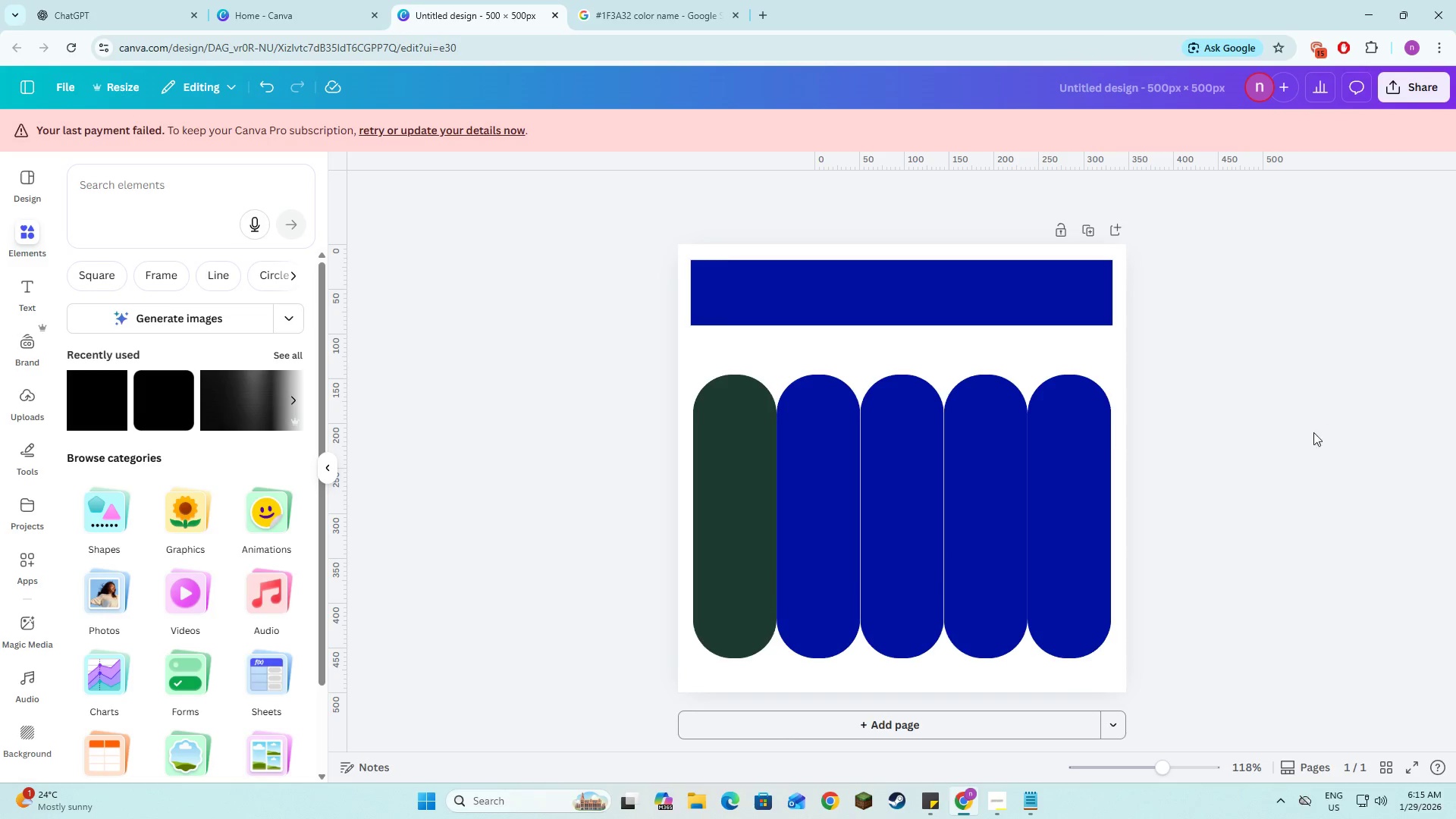 
key(Alt+AltLeft)
 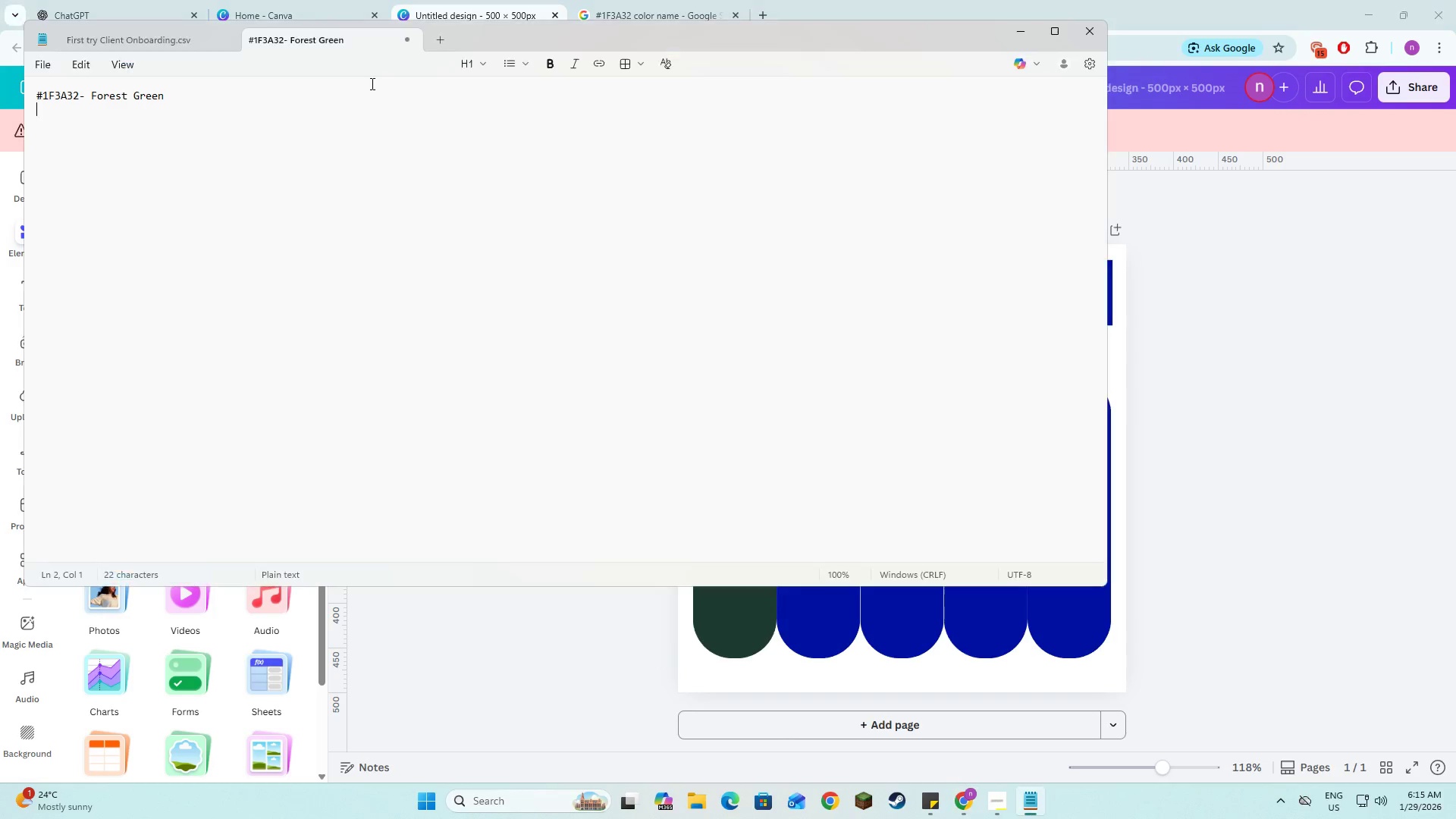 
key(Alt+Tab)
 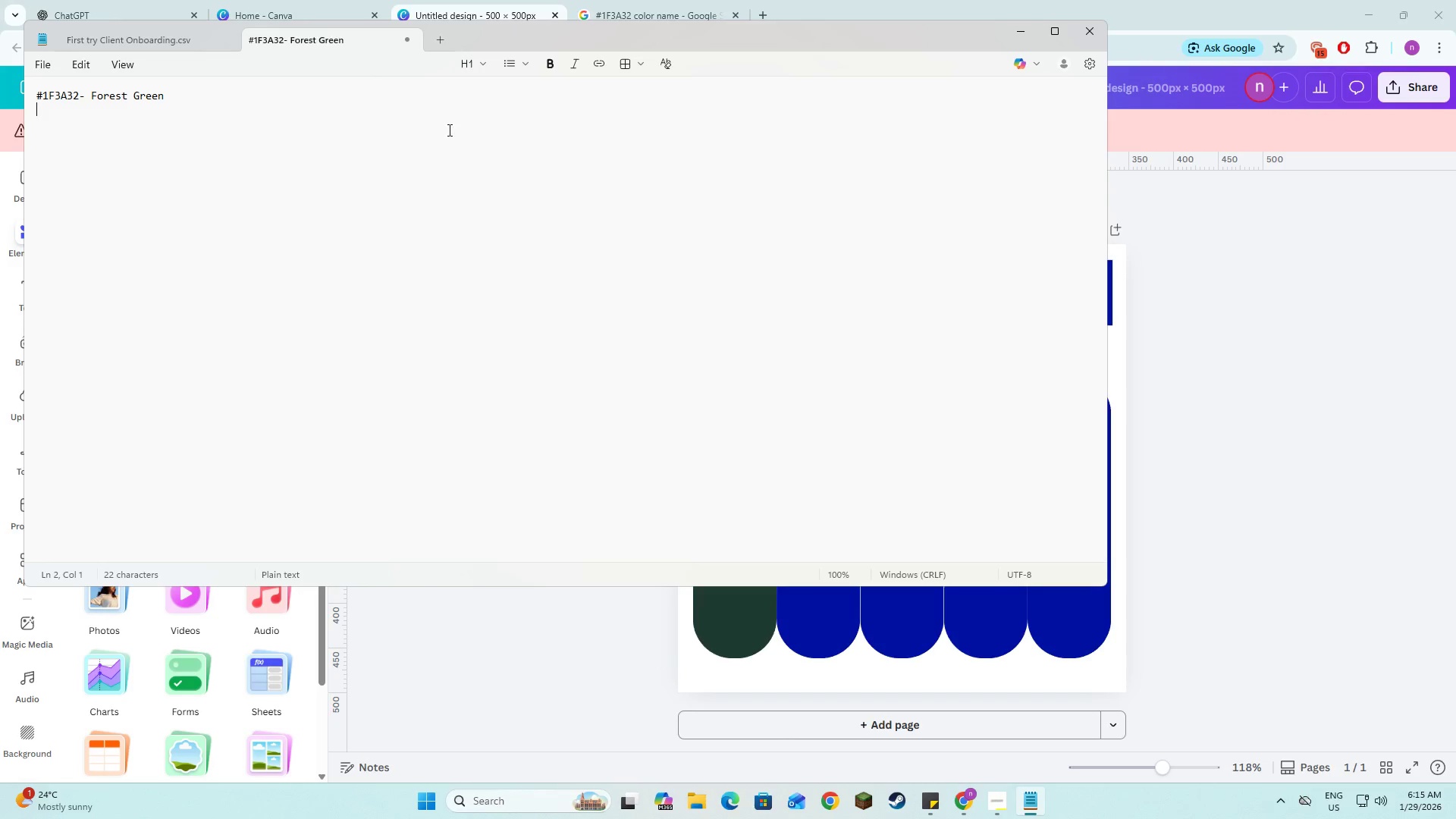 
key(Alt+Tab)
 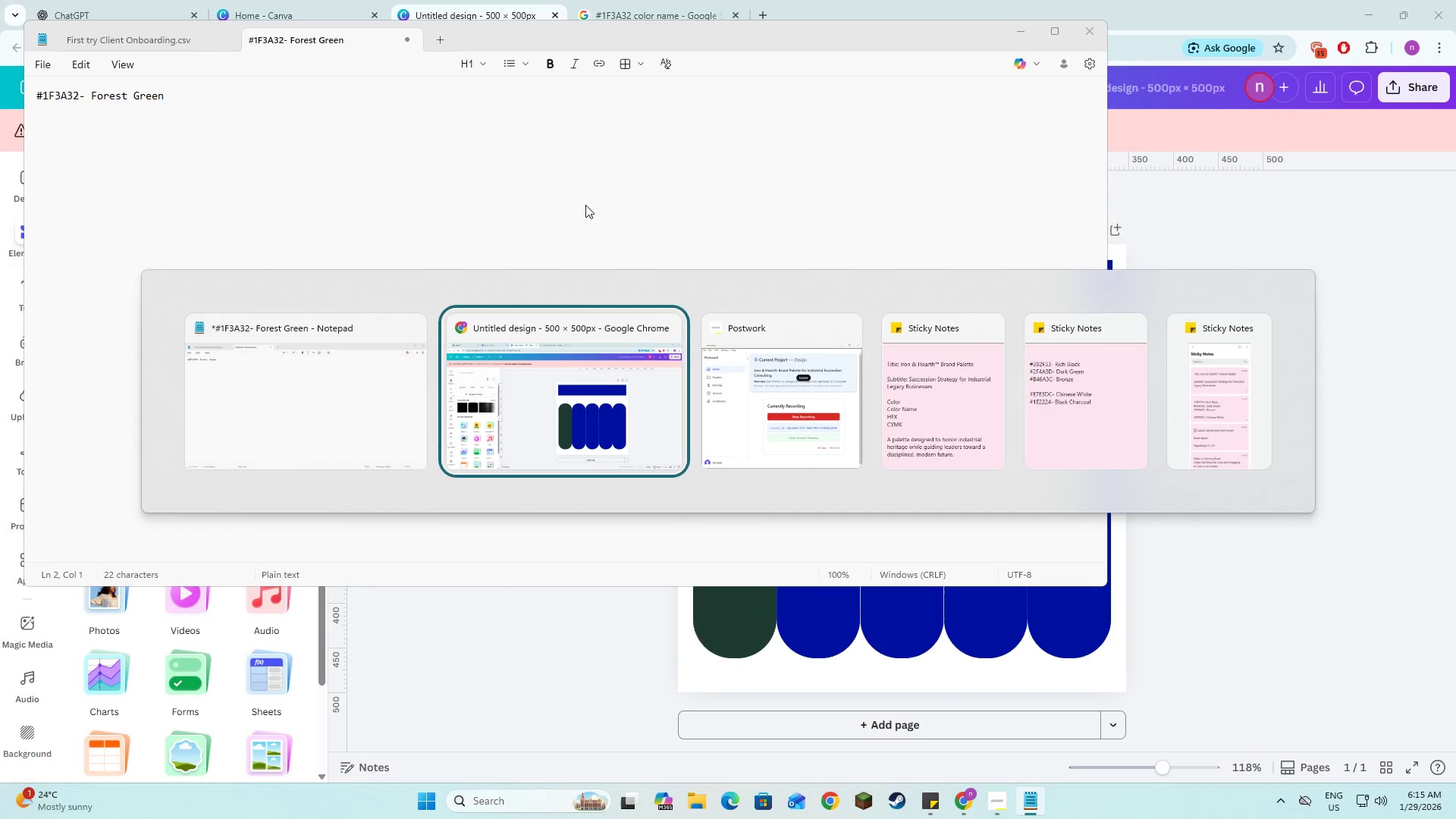 
key(Alt+Tab)
 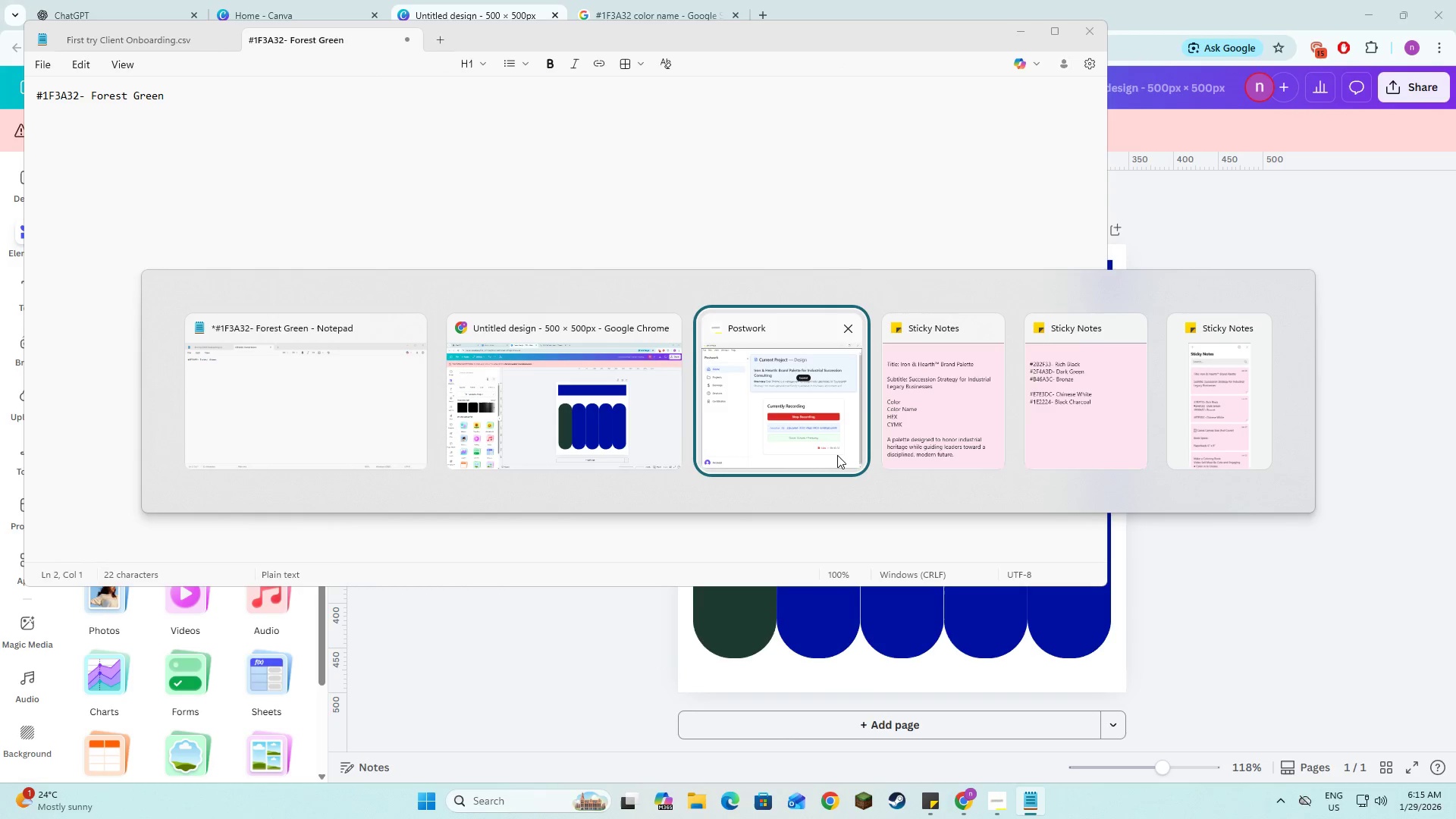 
left_click([838, 453])